 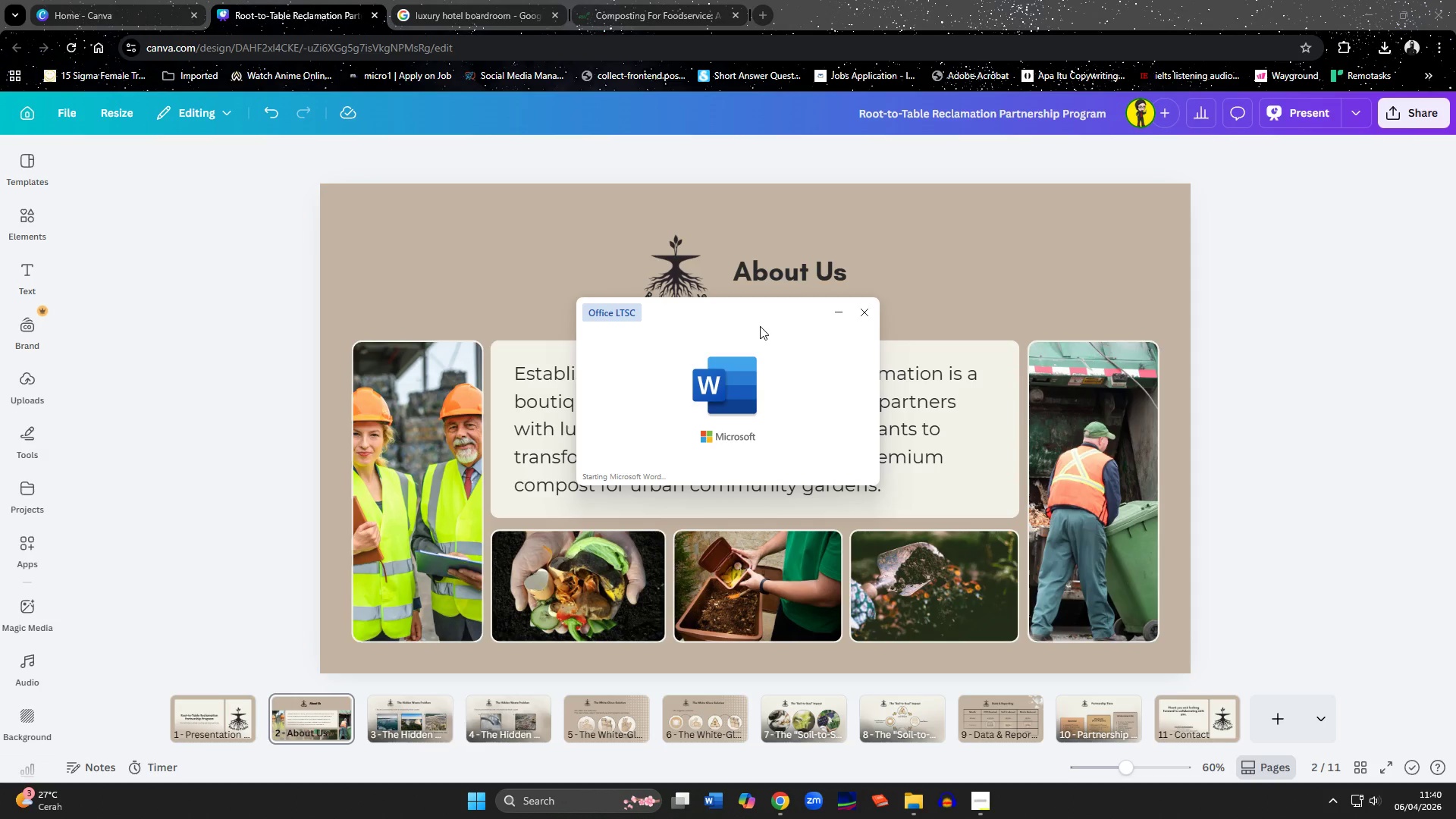 
left_click([587, 359])
 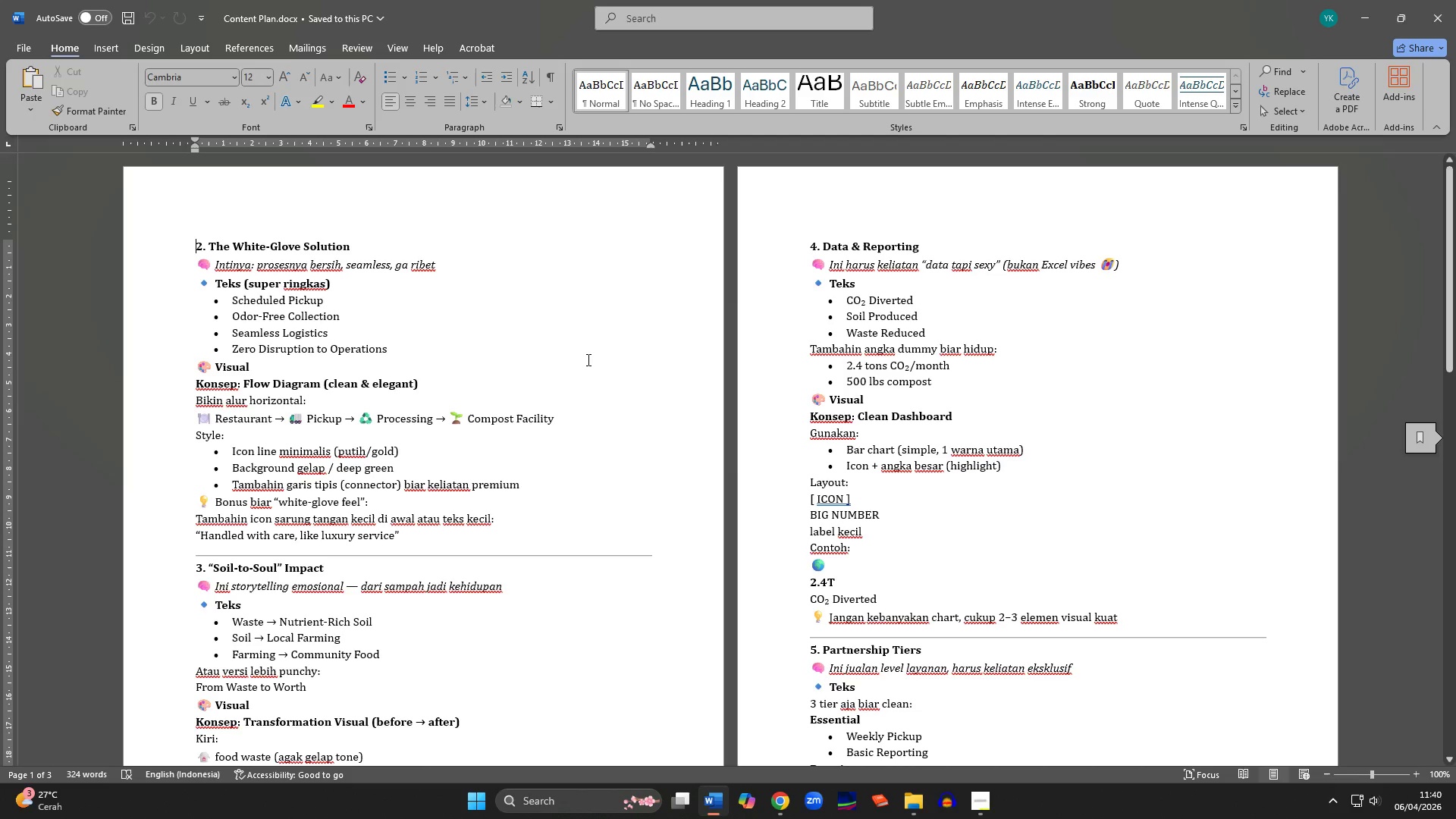 
wait(22.5)
 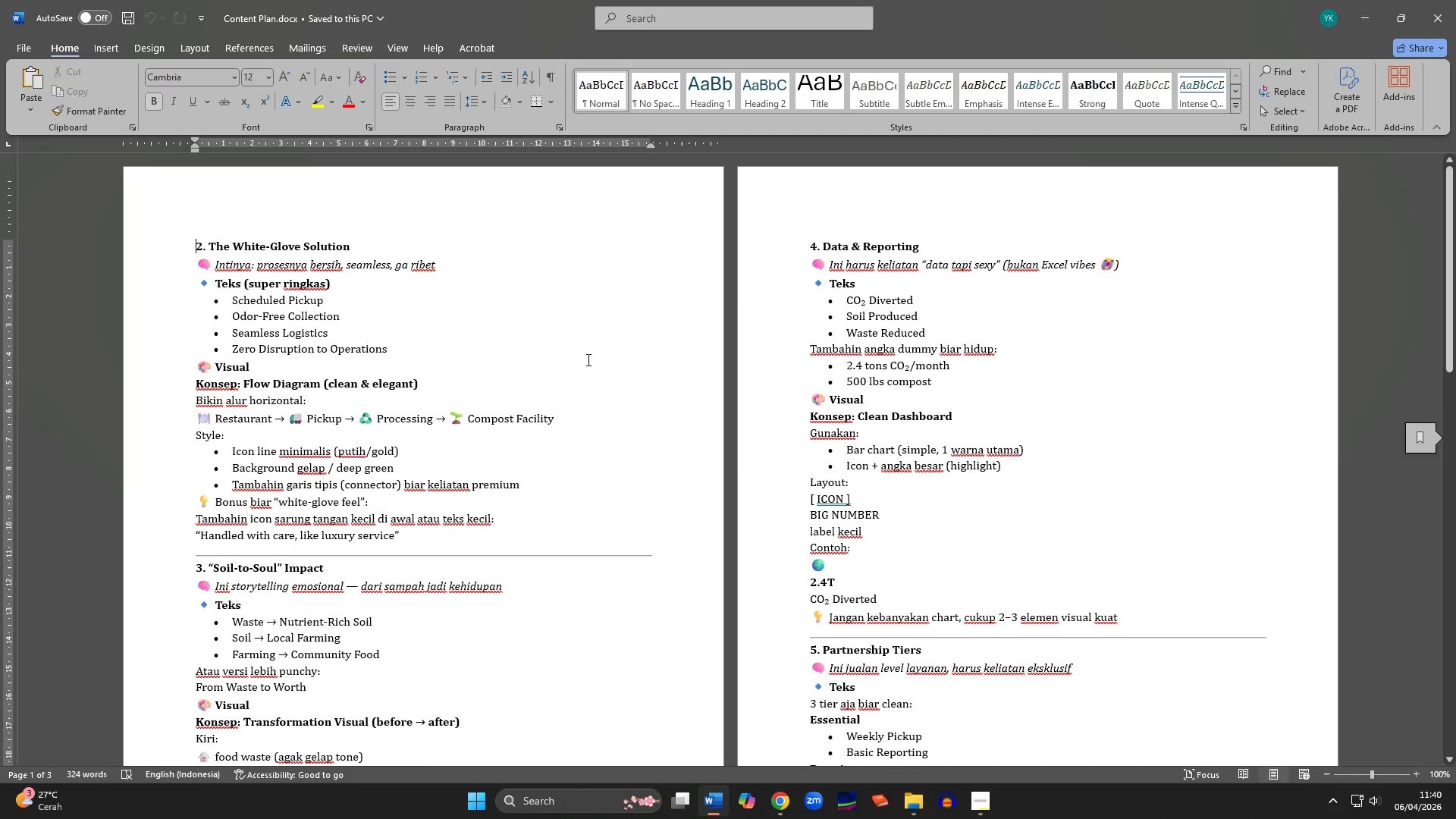 
scroll: coordinate [481, 410], scroll_direction: down, amount: 9.0
 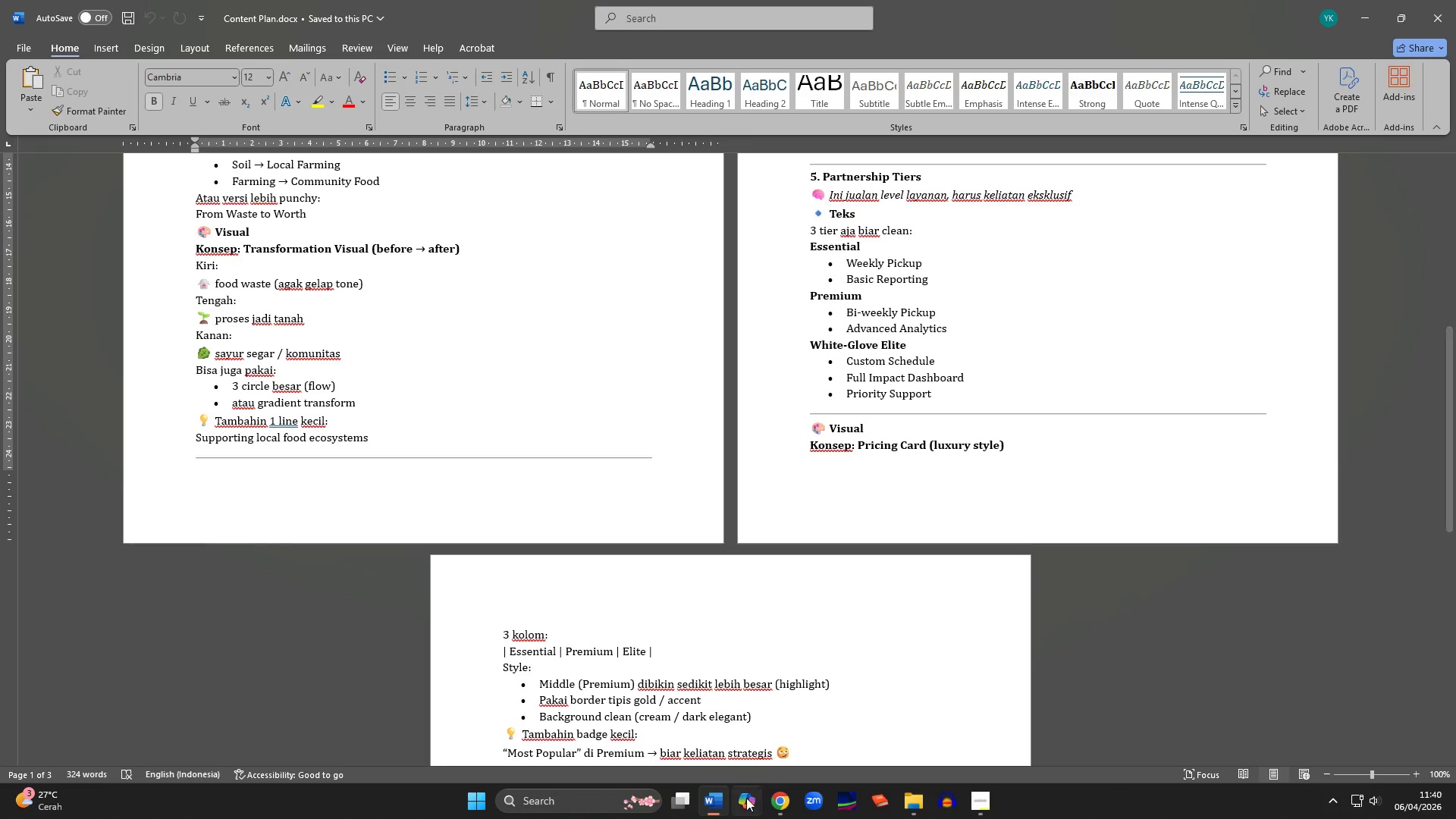 
left_click([774, 804])
 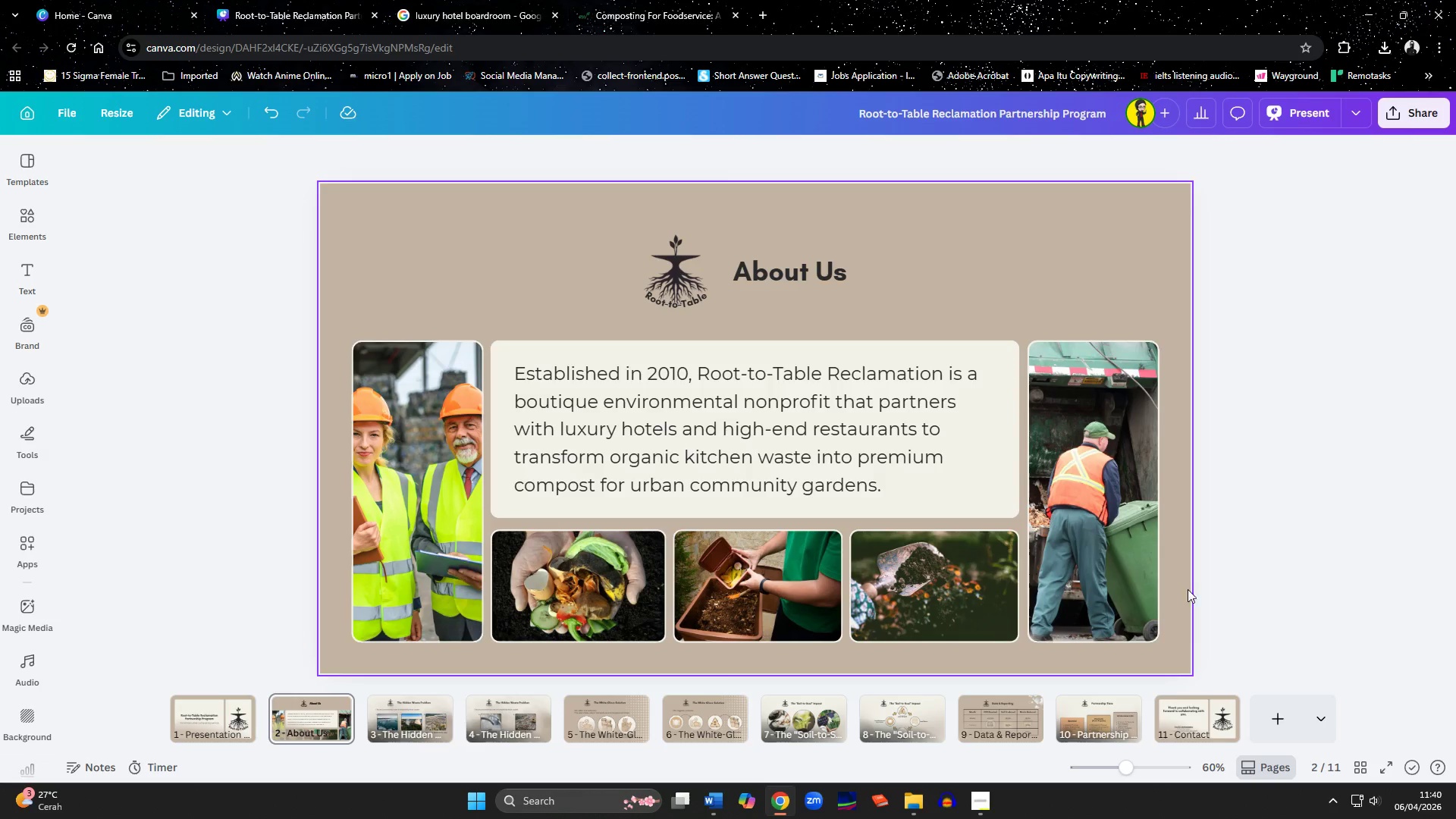 
left_click([1288, 582])
 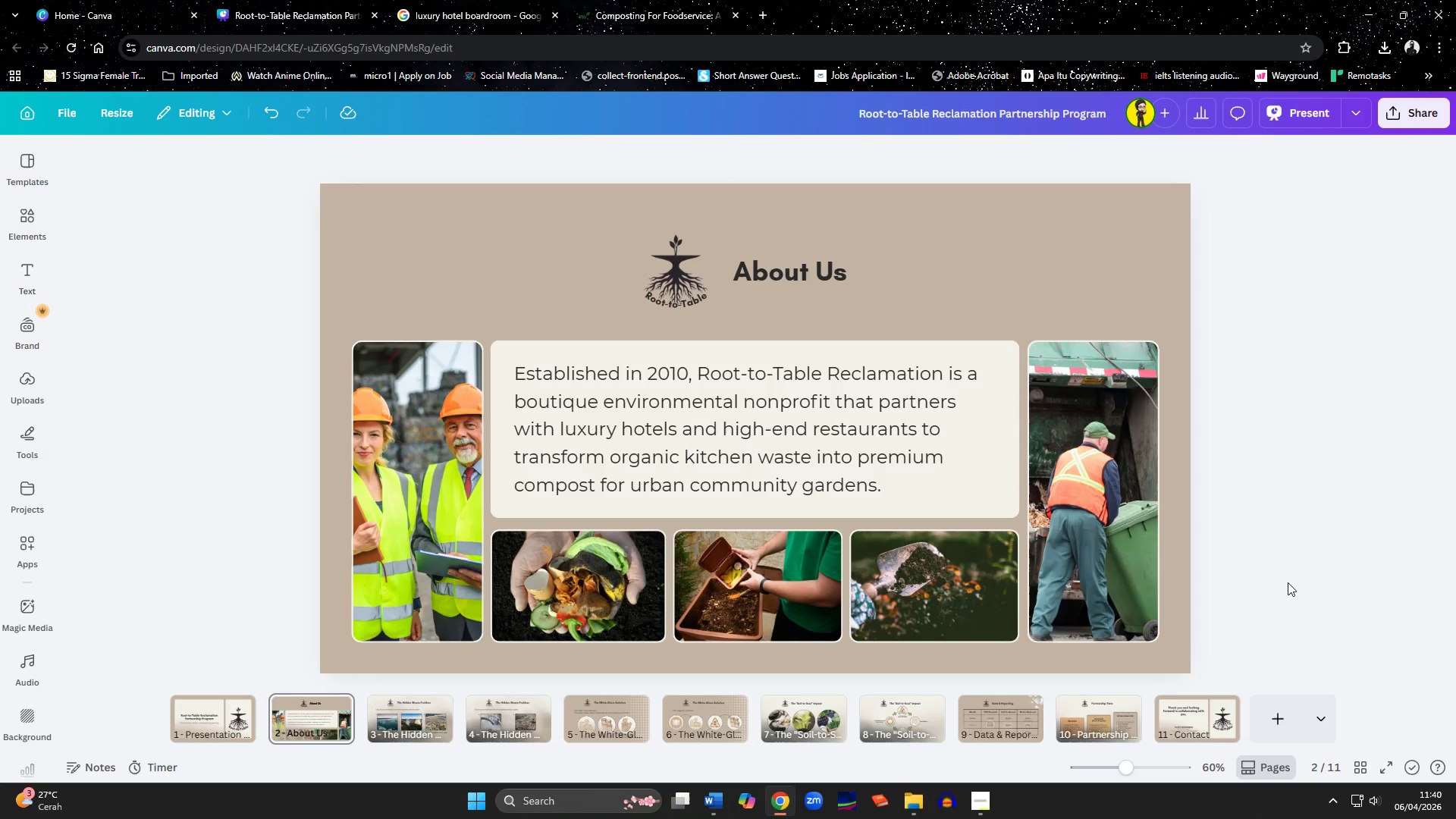 
wait(5.9)
 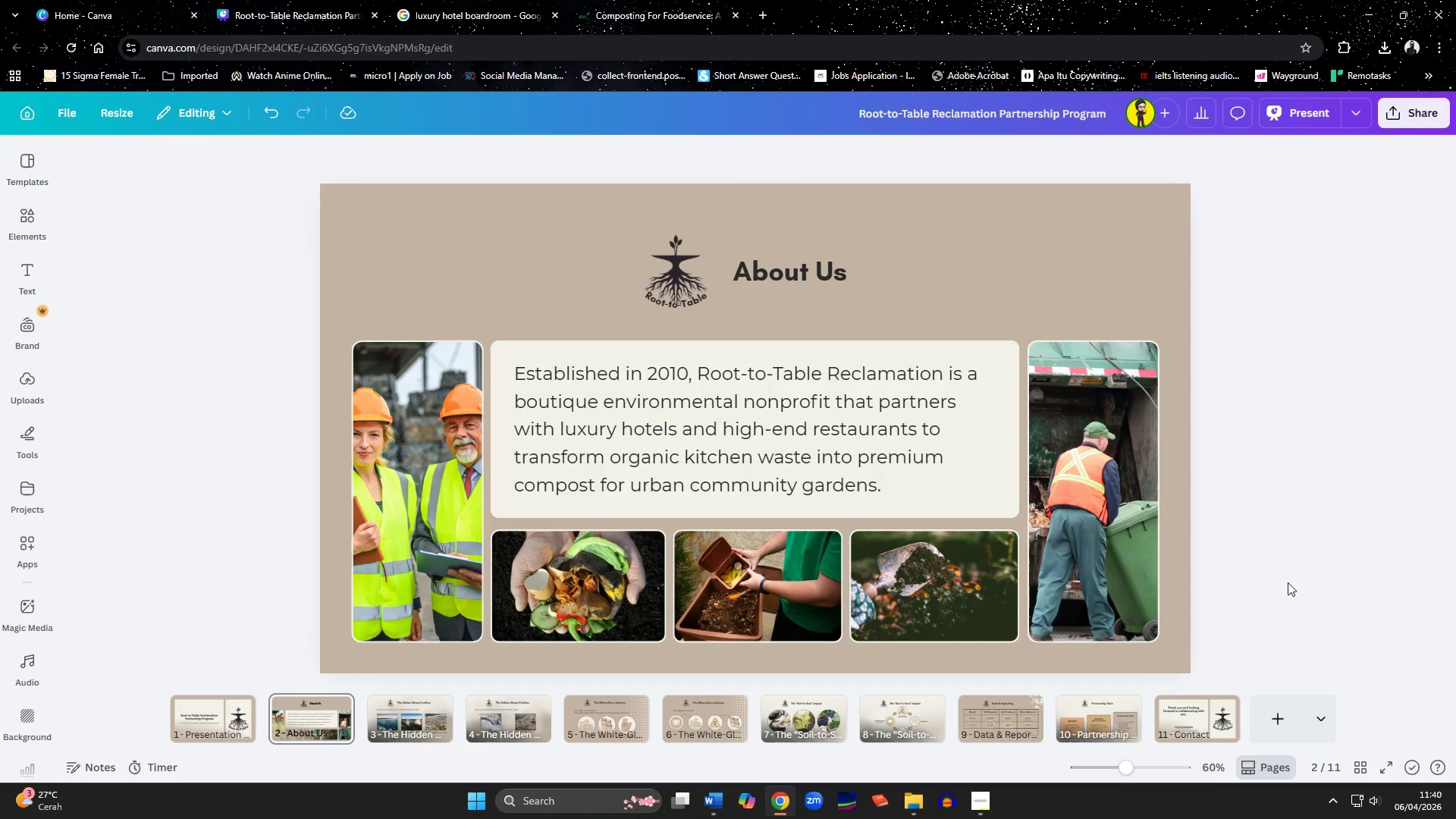 
mouse_move([985, 791])
 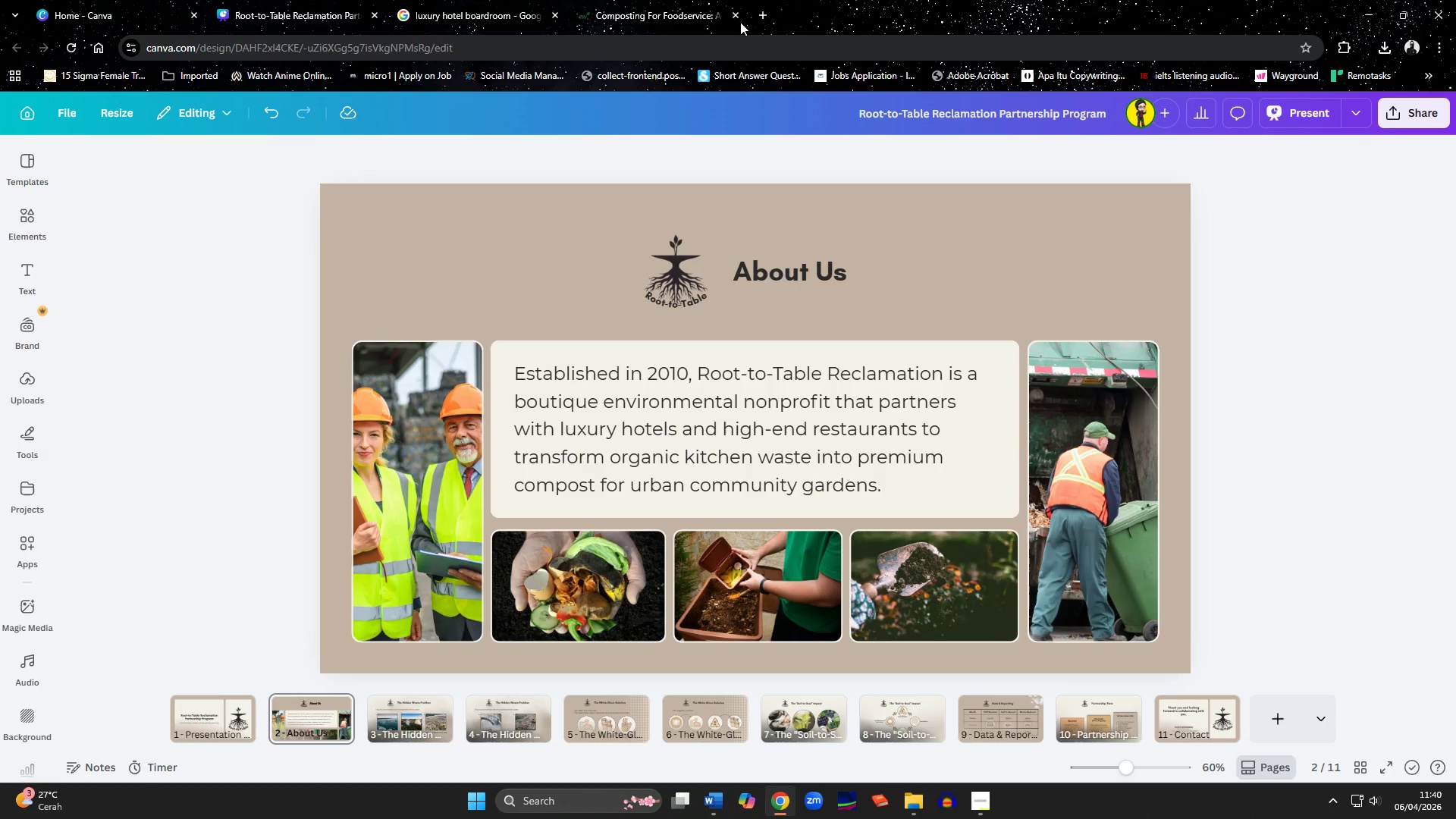 
left_click([682, 9])
 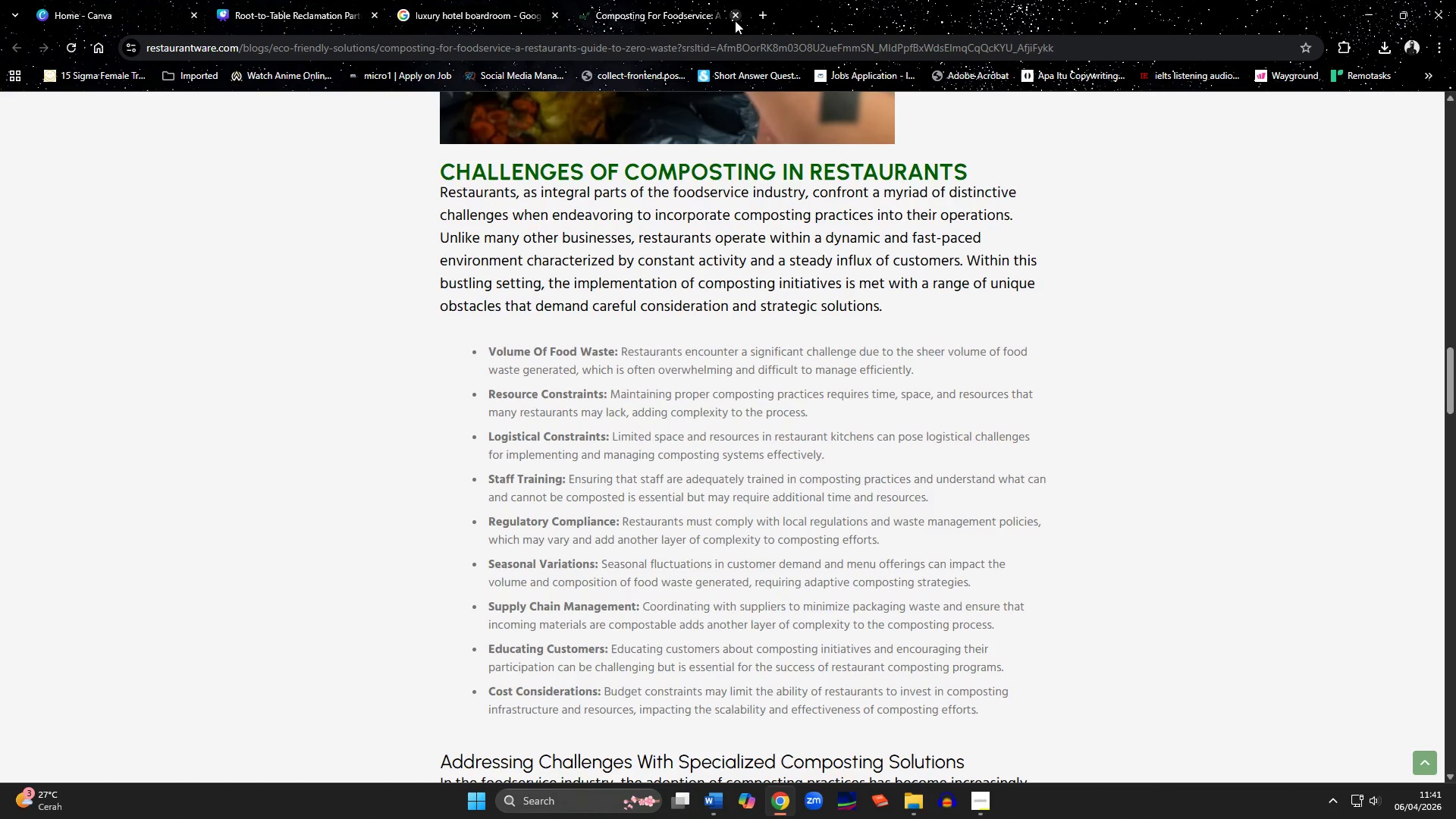 
left_click([735, 19])
 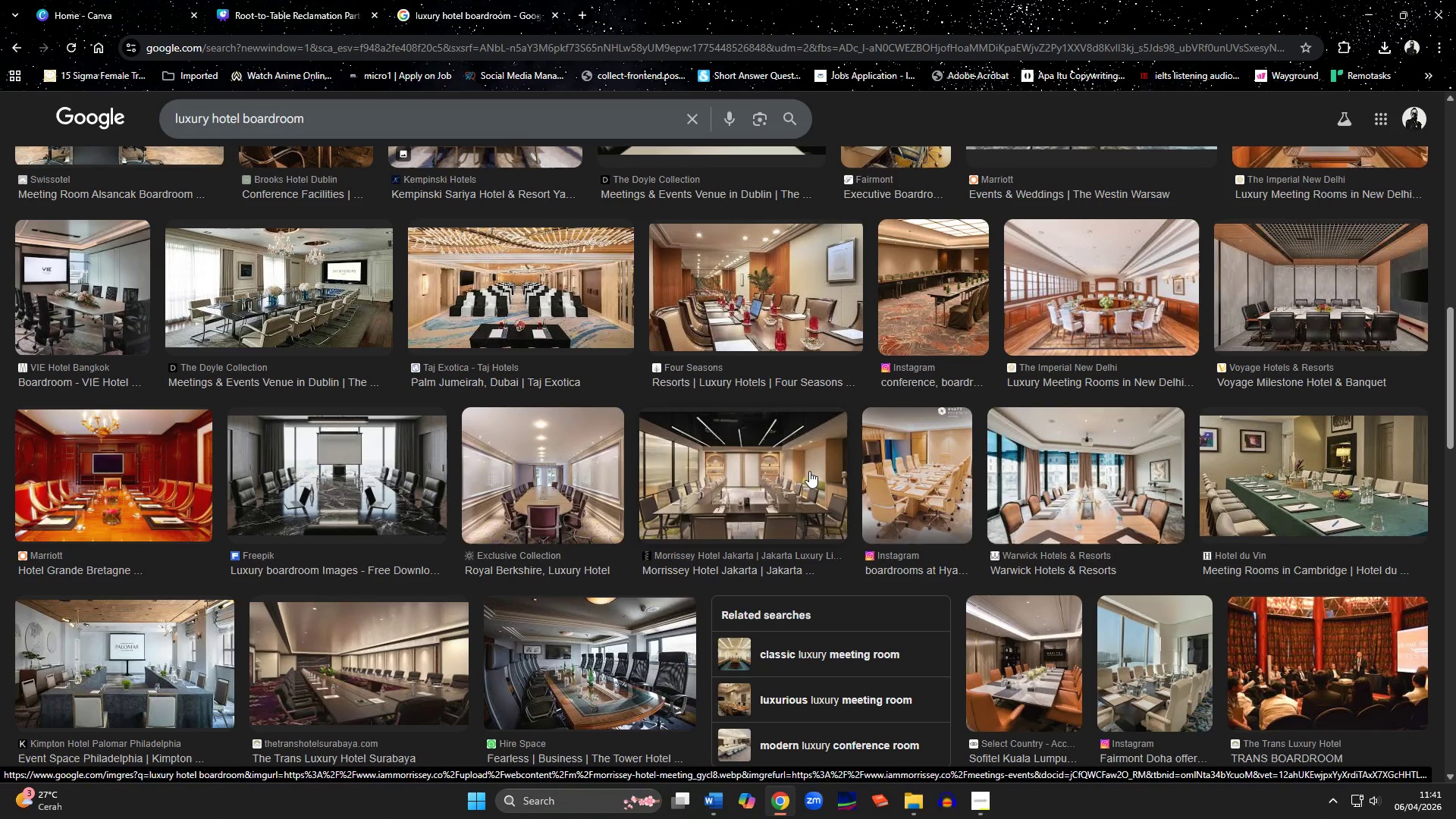 
wait(6.53)
 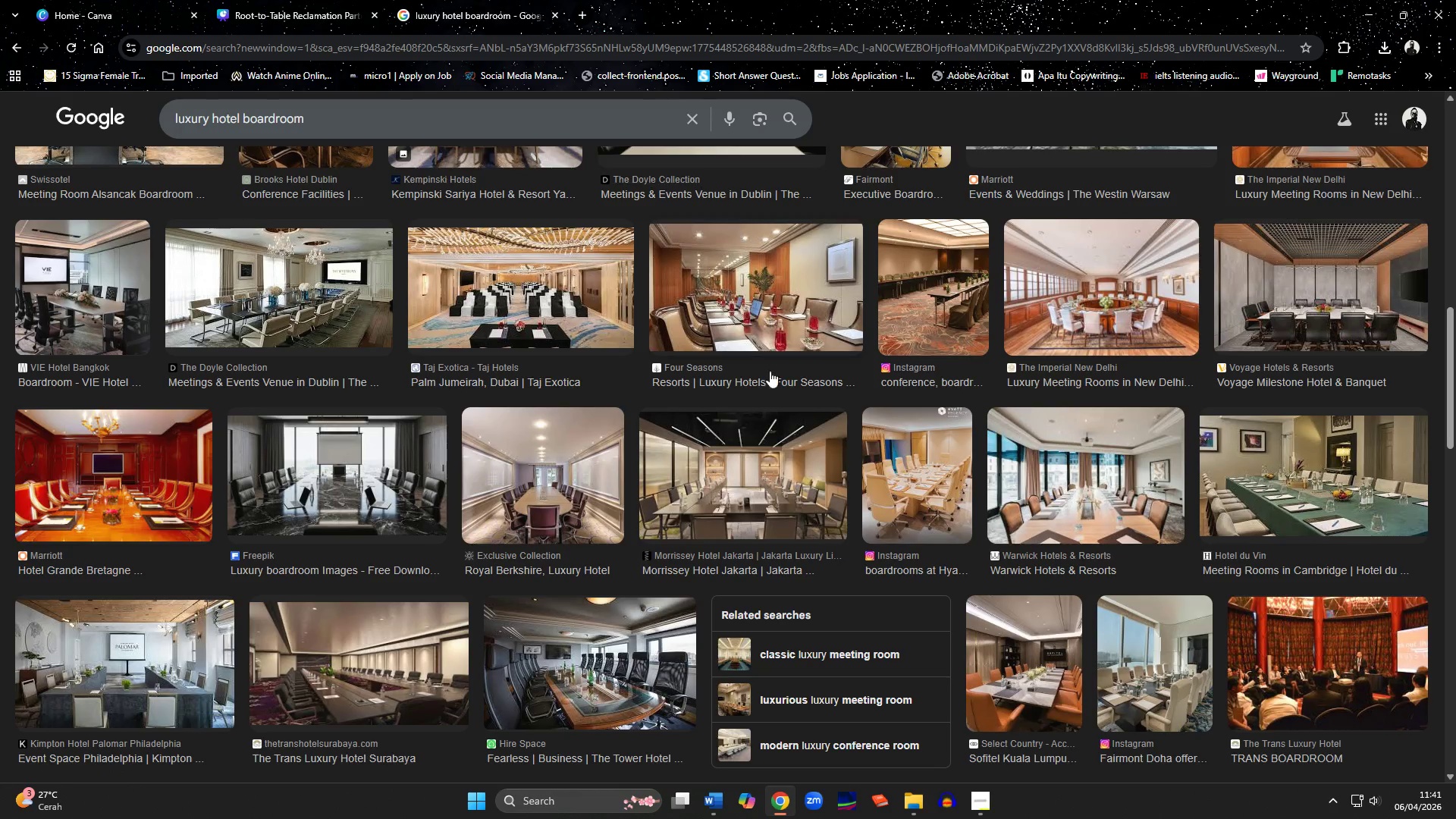 
scroll: coordinate [438, 216], scroll_direction: up, amount: 13.0
 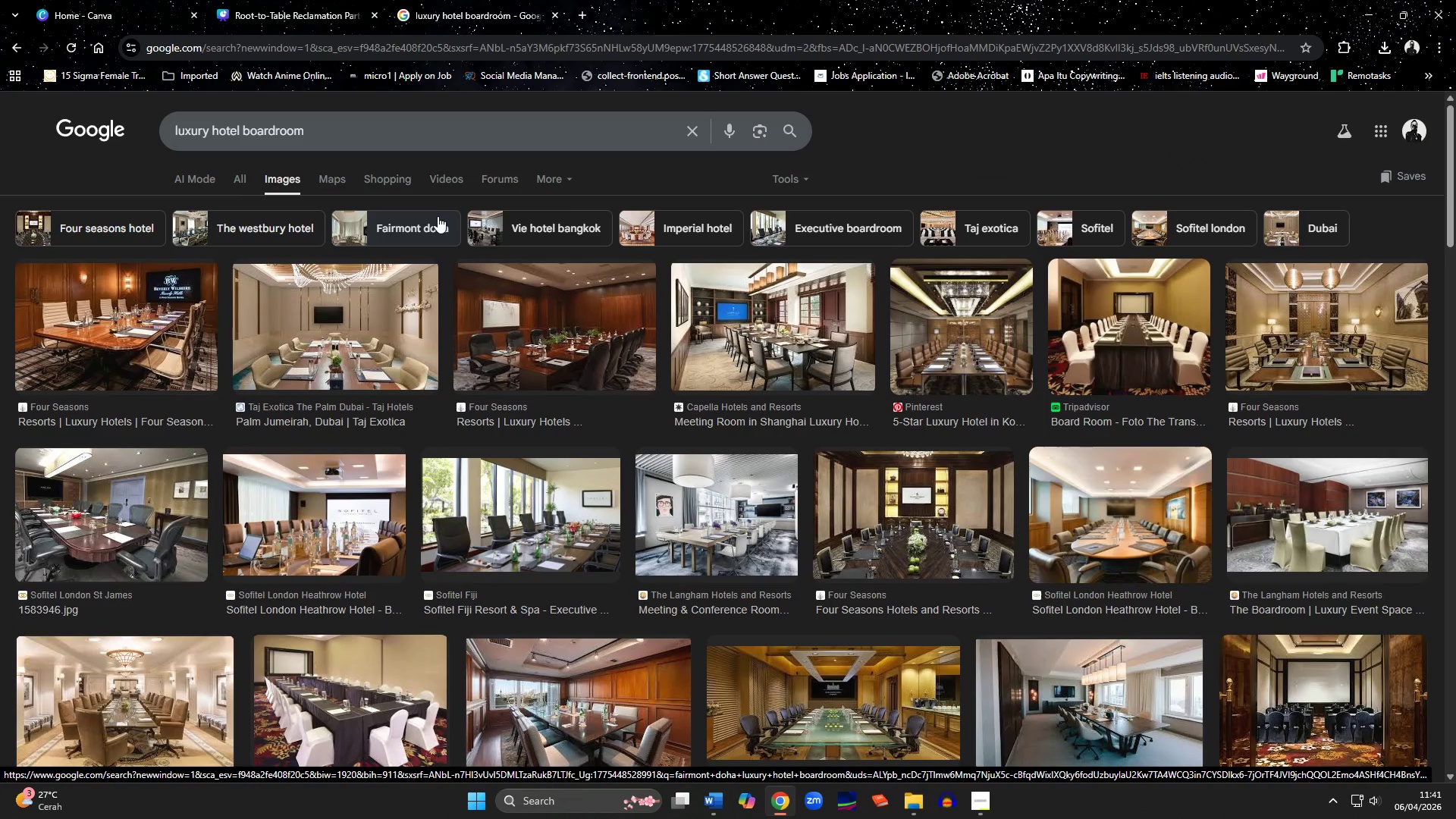 
left_click([321, 1])
 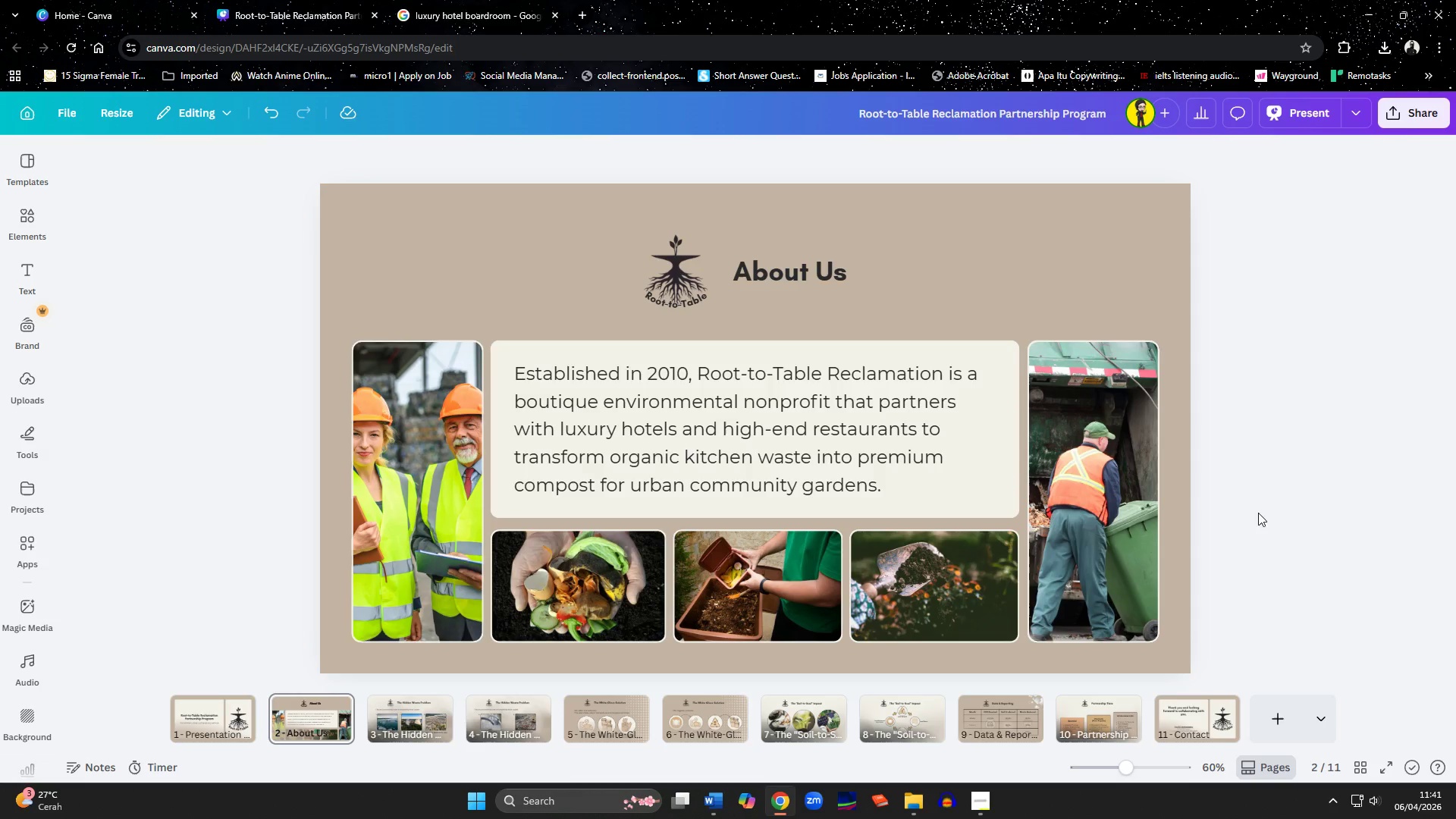 
left_click([1269, 523])
 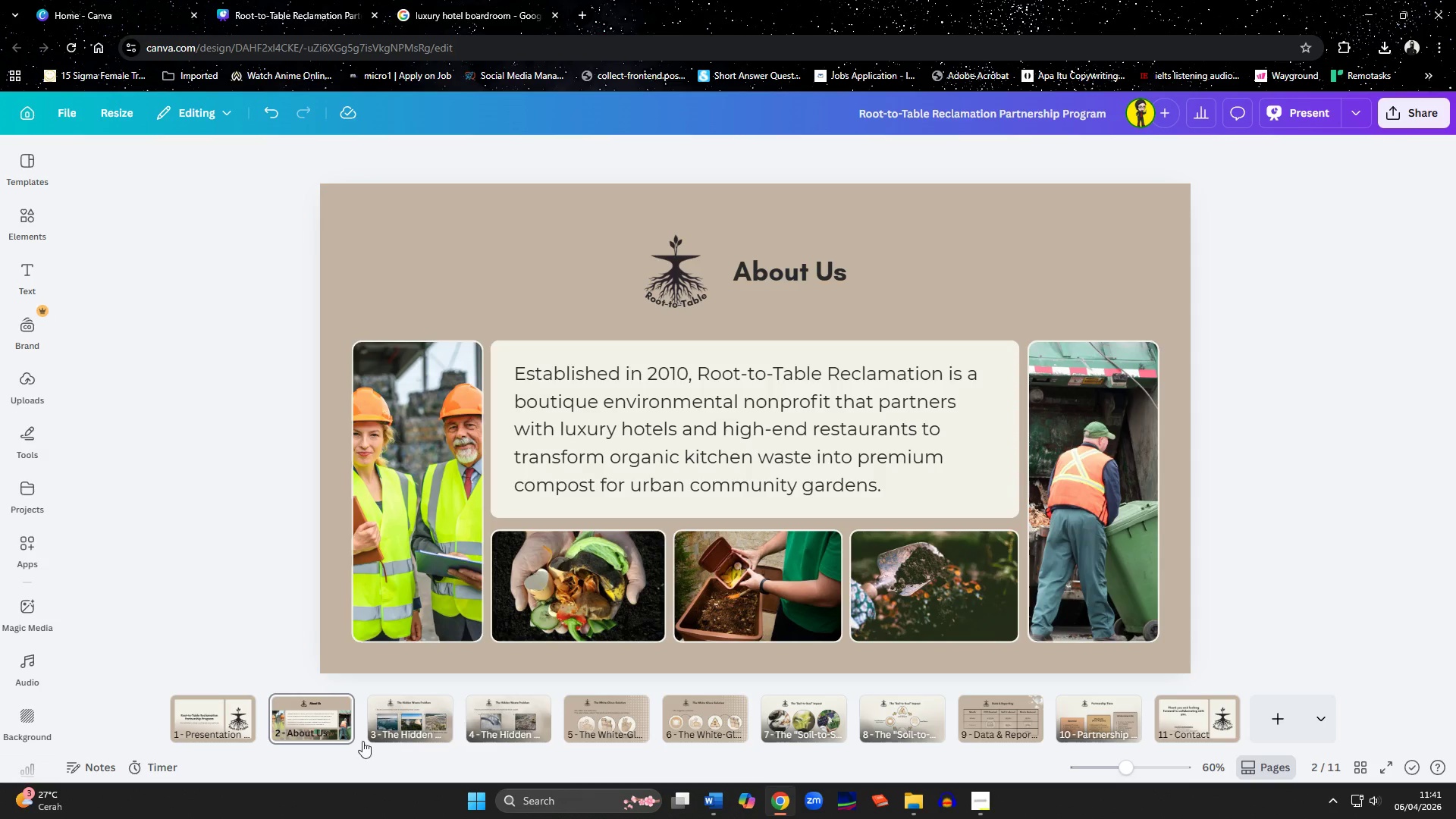 
left_click([296, 726])
 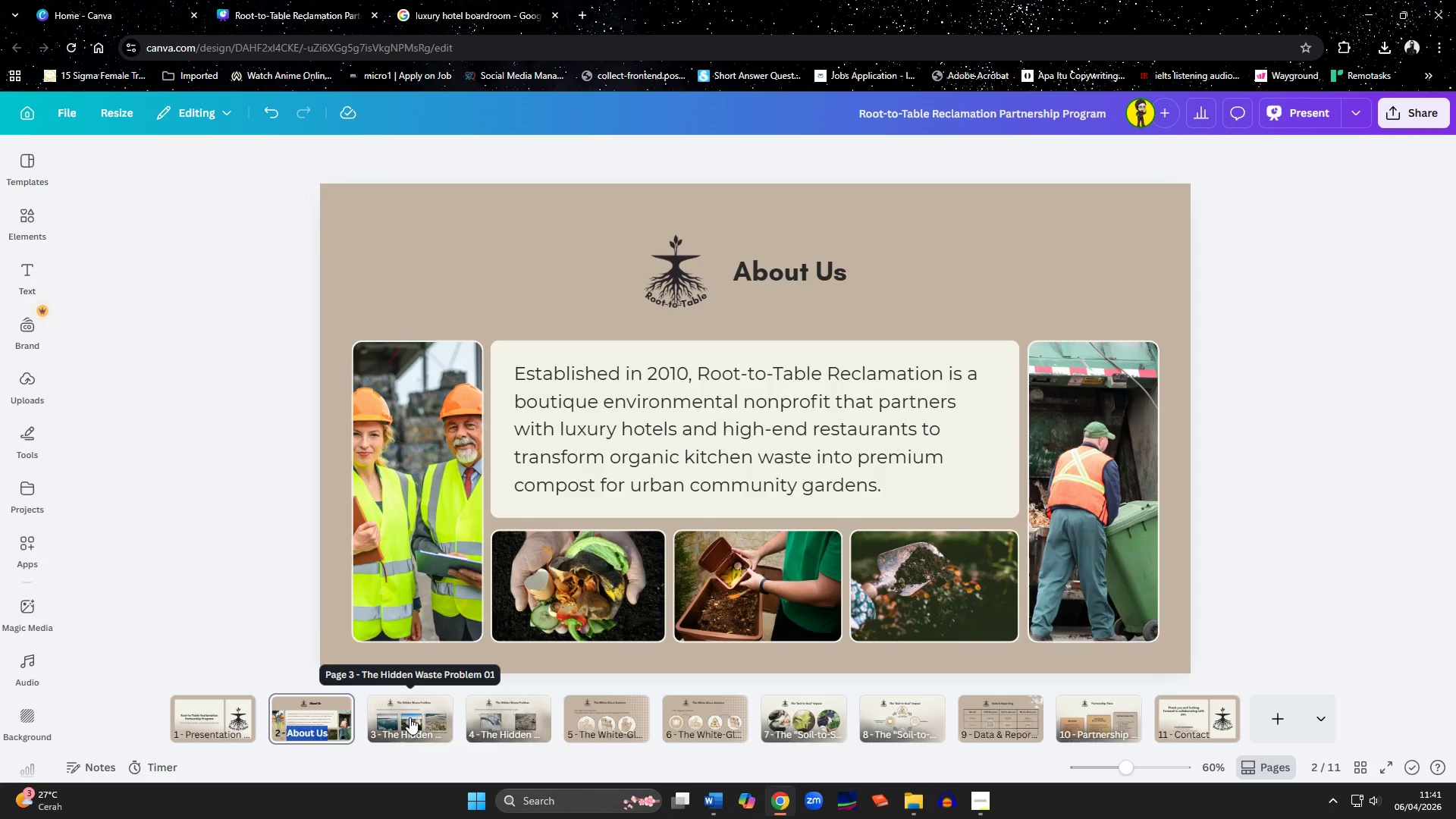 
left_click([410, 717])
 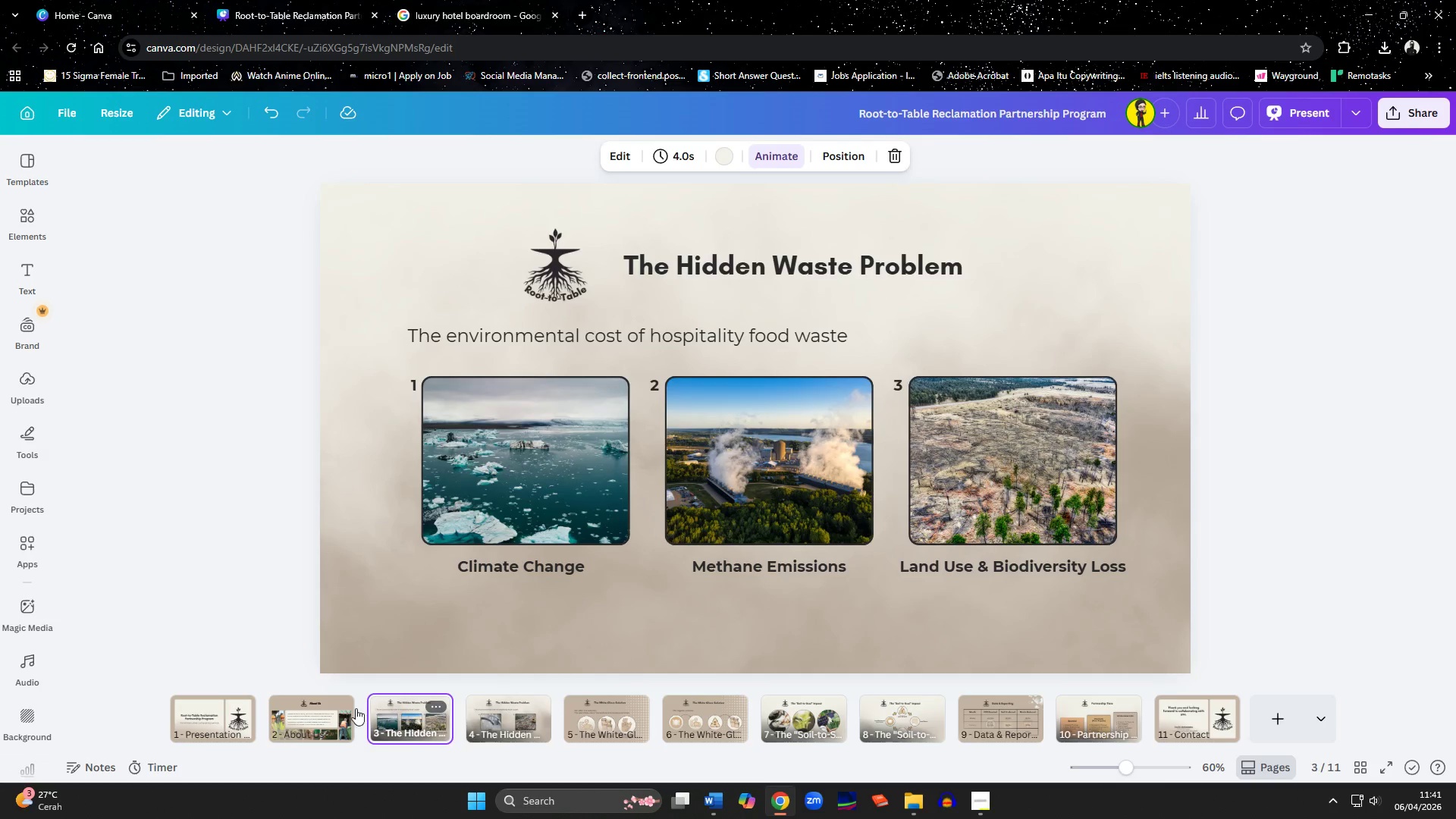 
left_click([287, 704])
 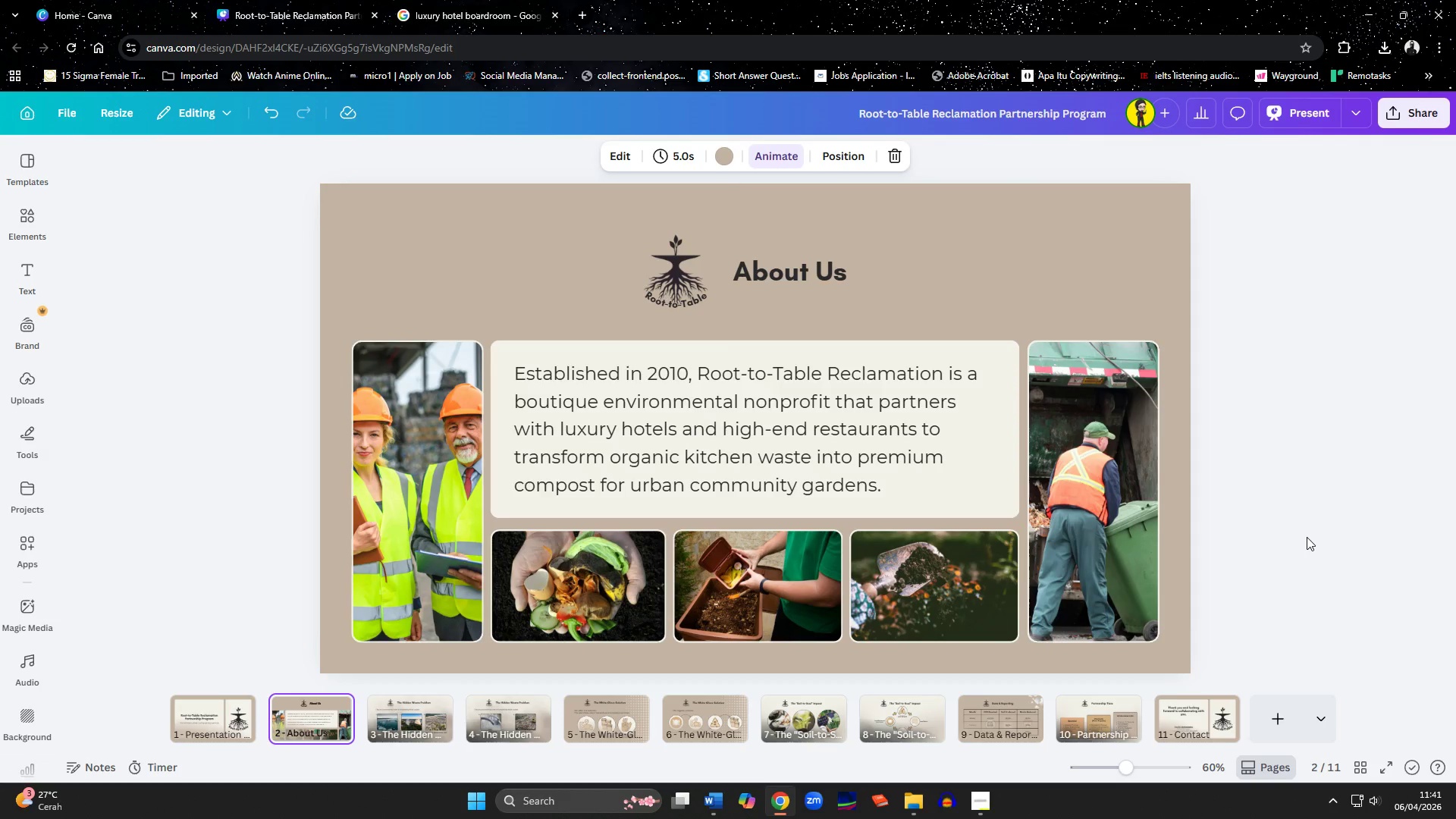 
wait(5.81)
 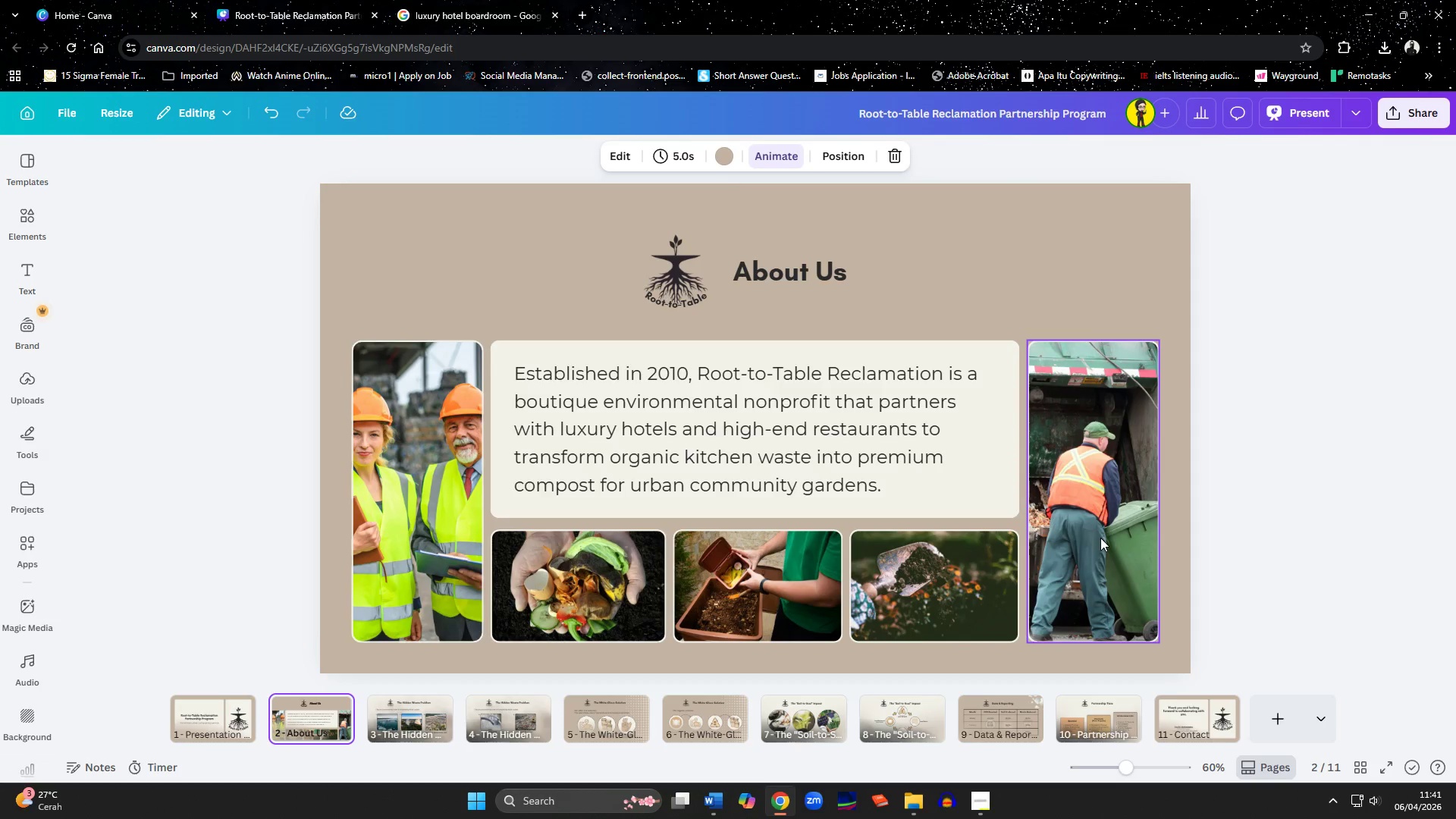 
left_click([555, 606])
 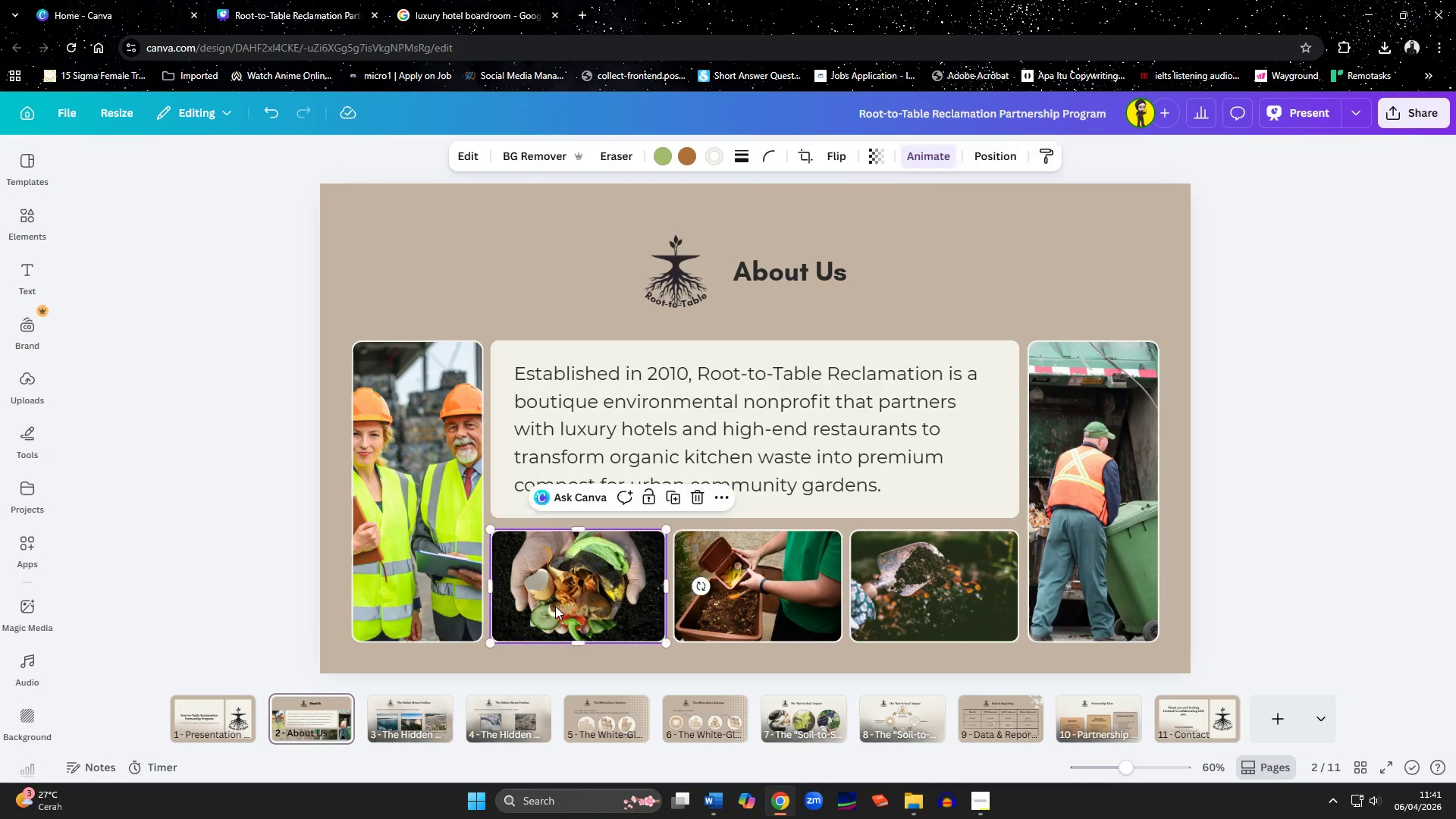 
hold_key(key=ShiftLeft, duration=0.98)
double_click([757, 599])
 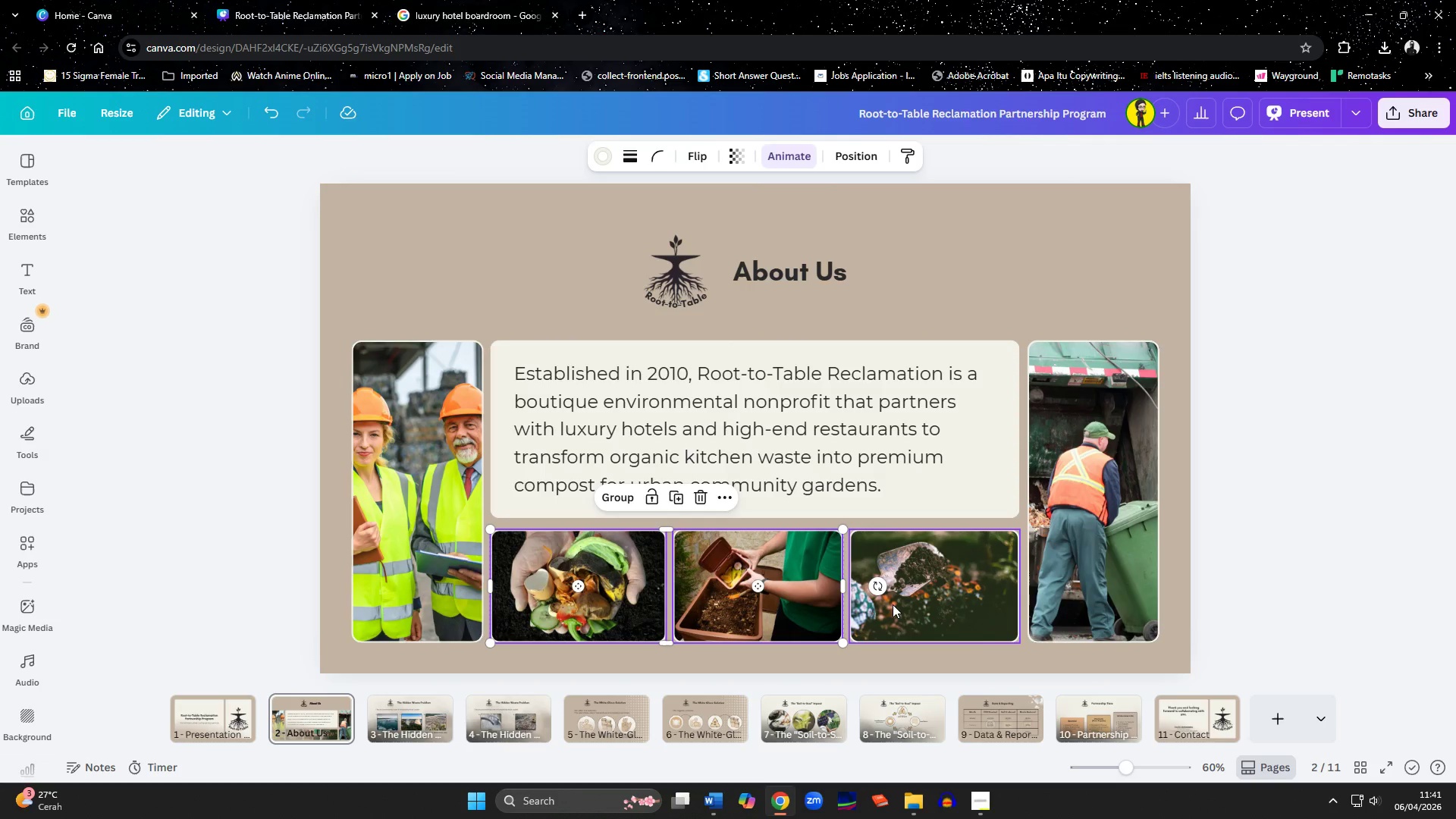 
left_click([893, 604])
 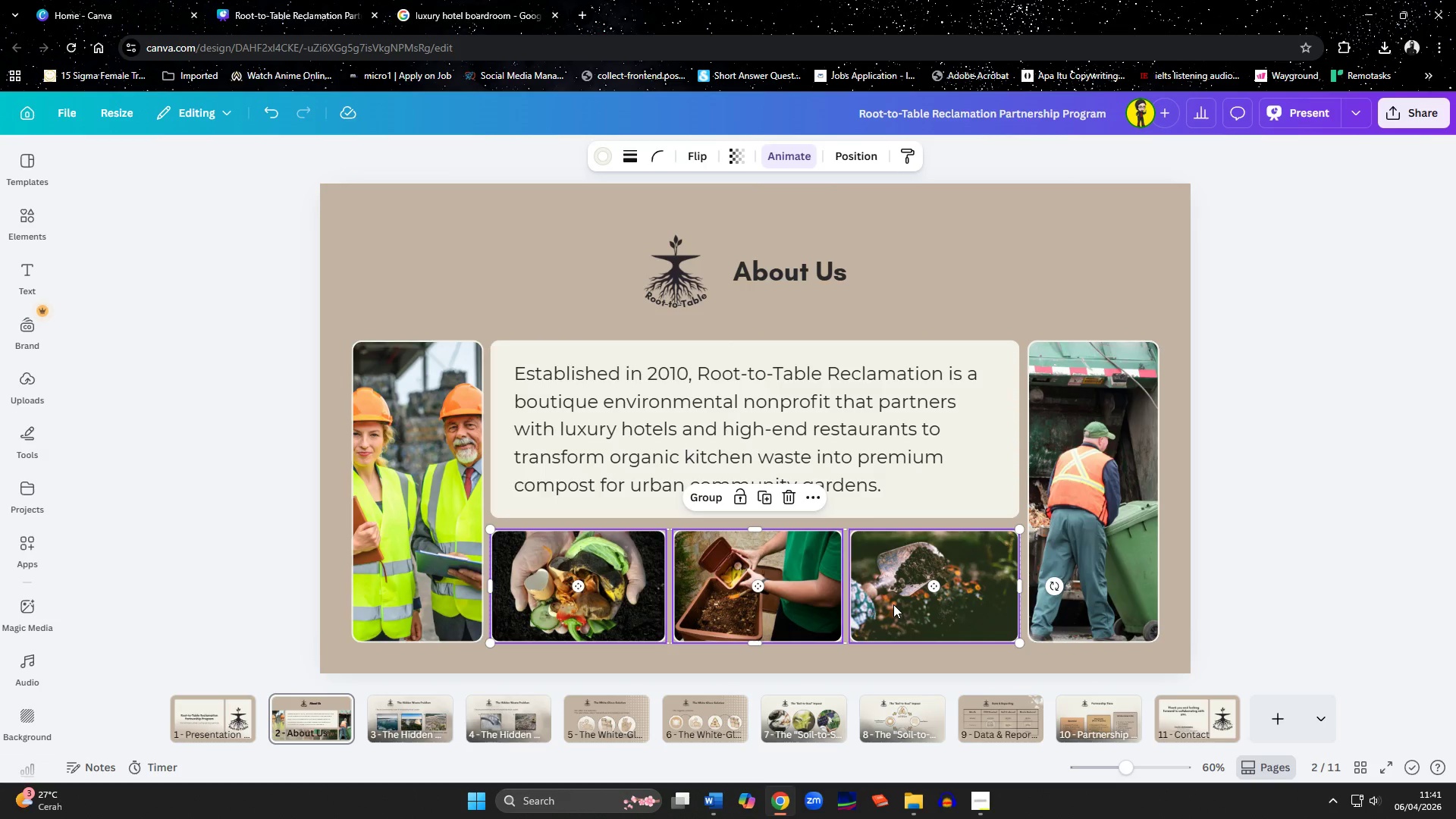 
key(Delete)
 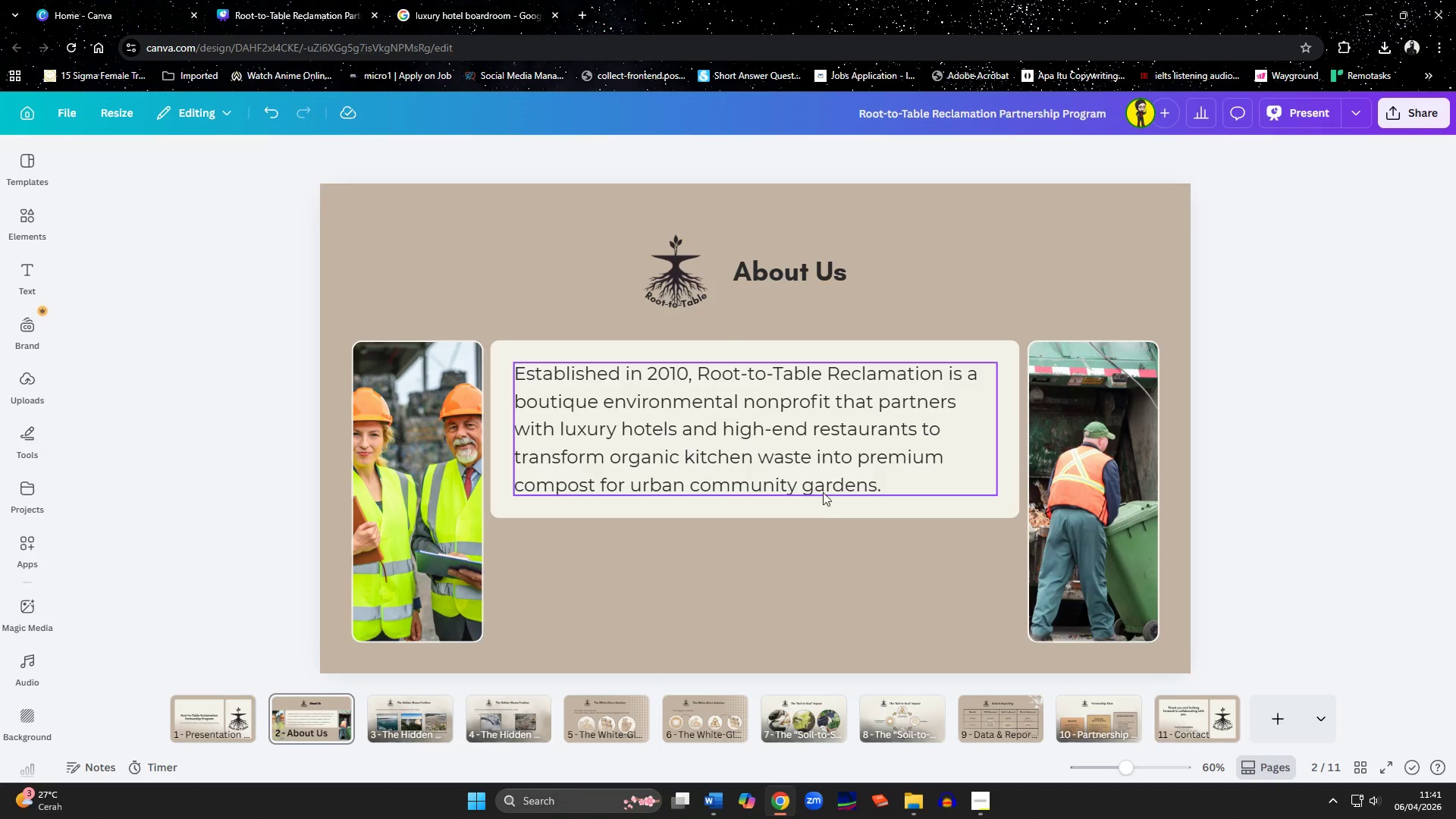 
left_click([819, 513])
 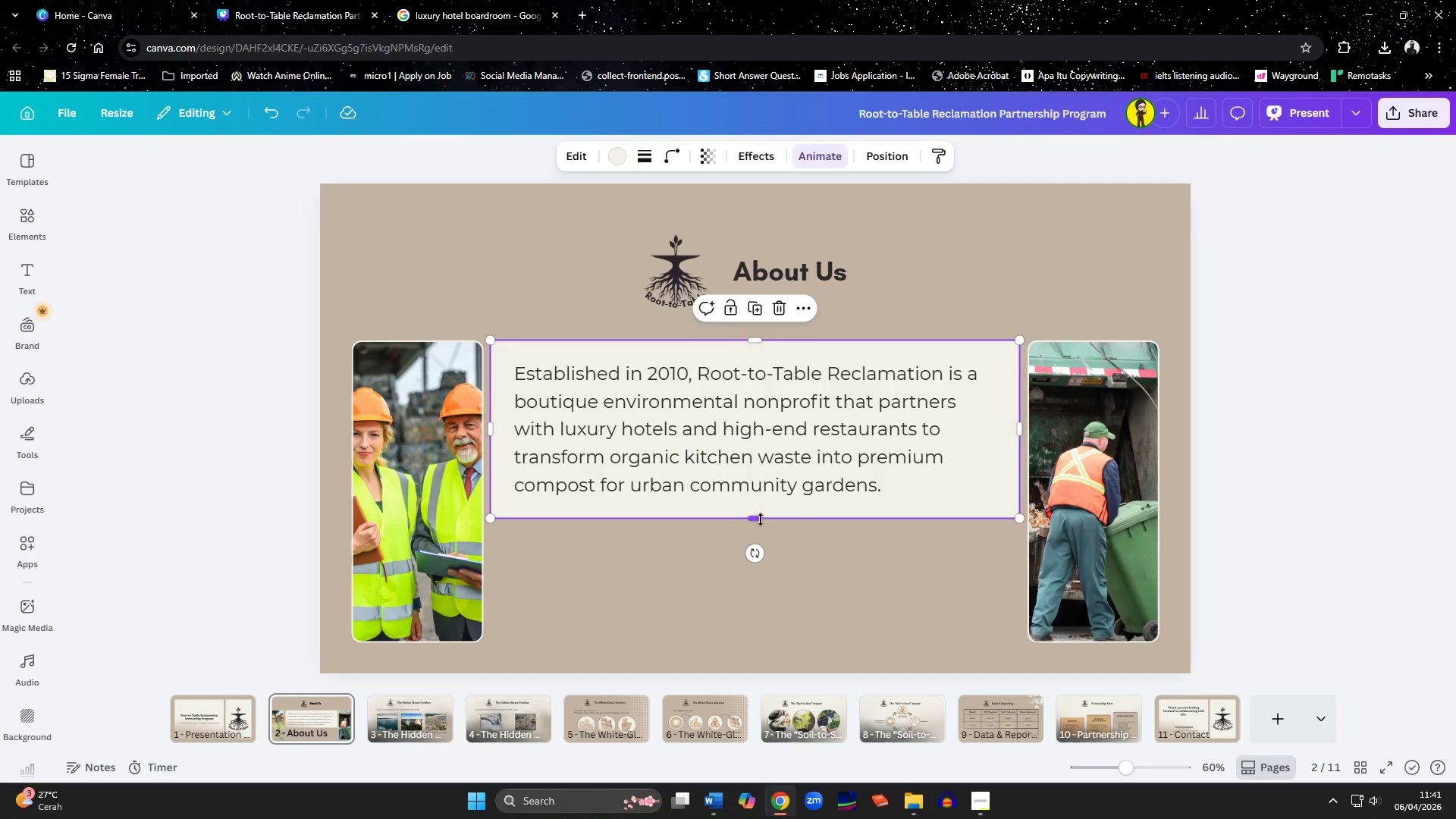 
left_click_drag(start_coordinate=[760, 519], to_coordinate=[752, 647])
 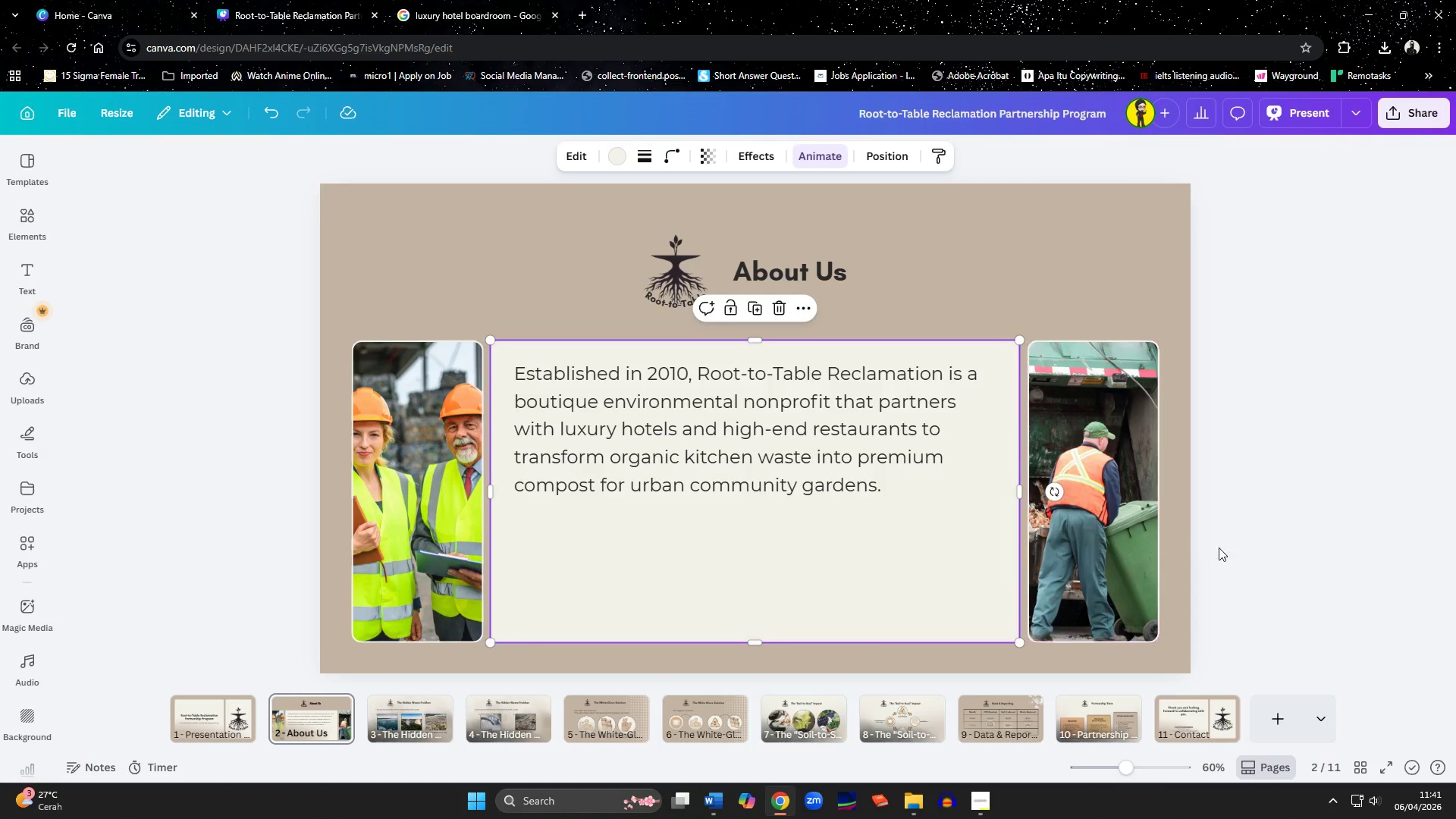 
left_click([1271, 560])
 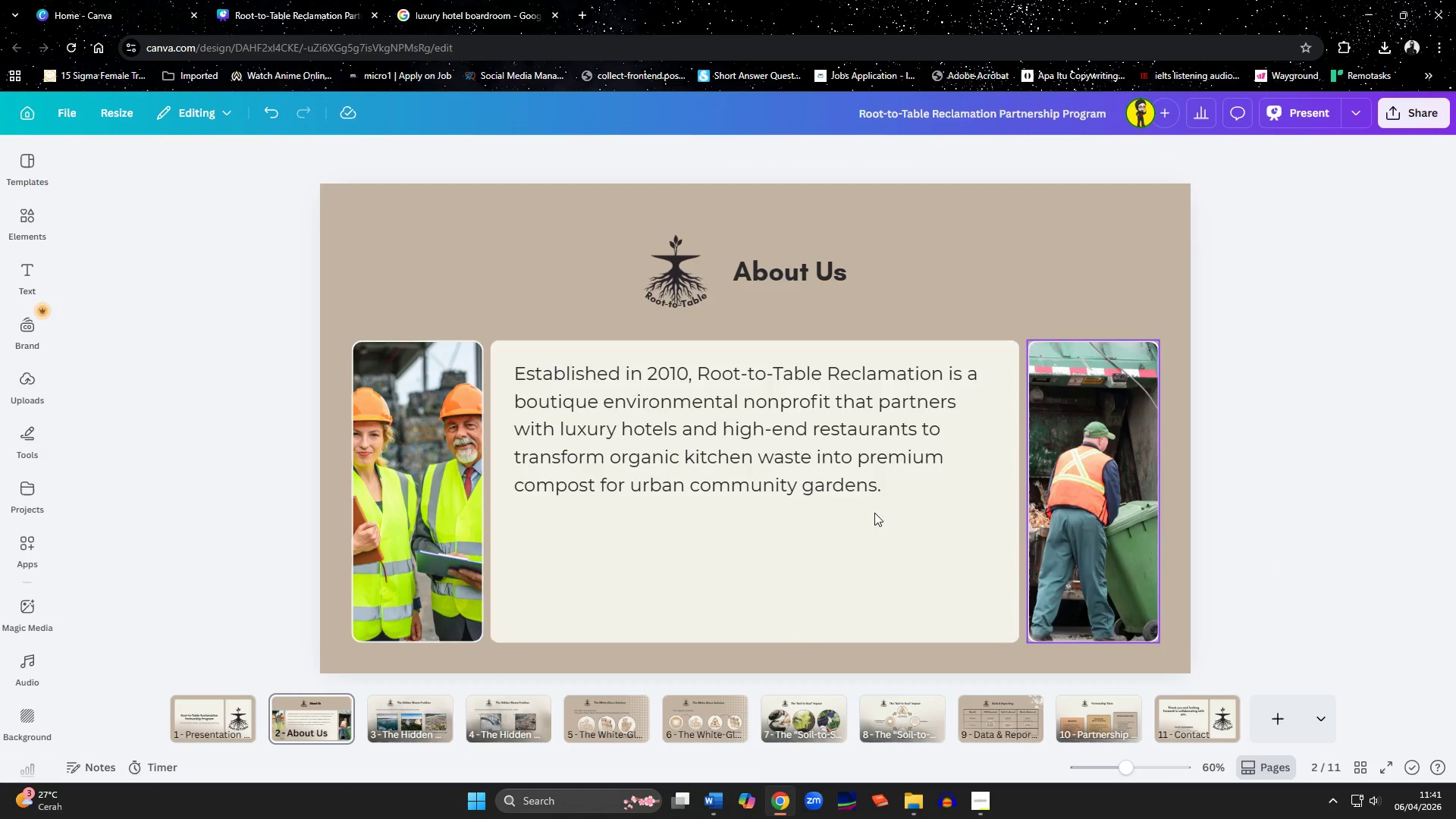 
left_click([827, 475])
 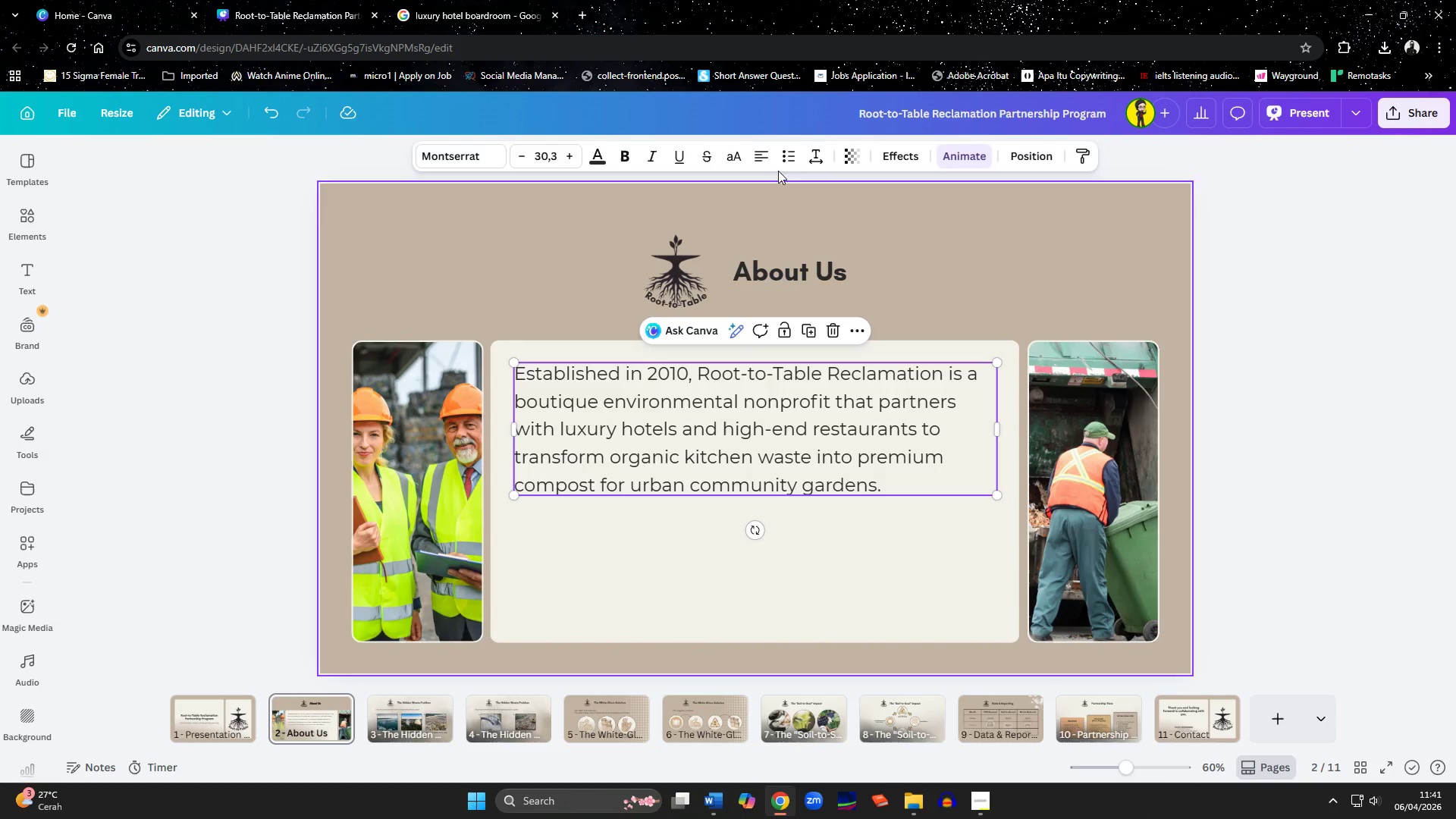 
left_click([816, 158])
 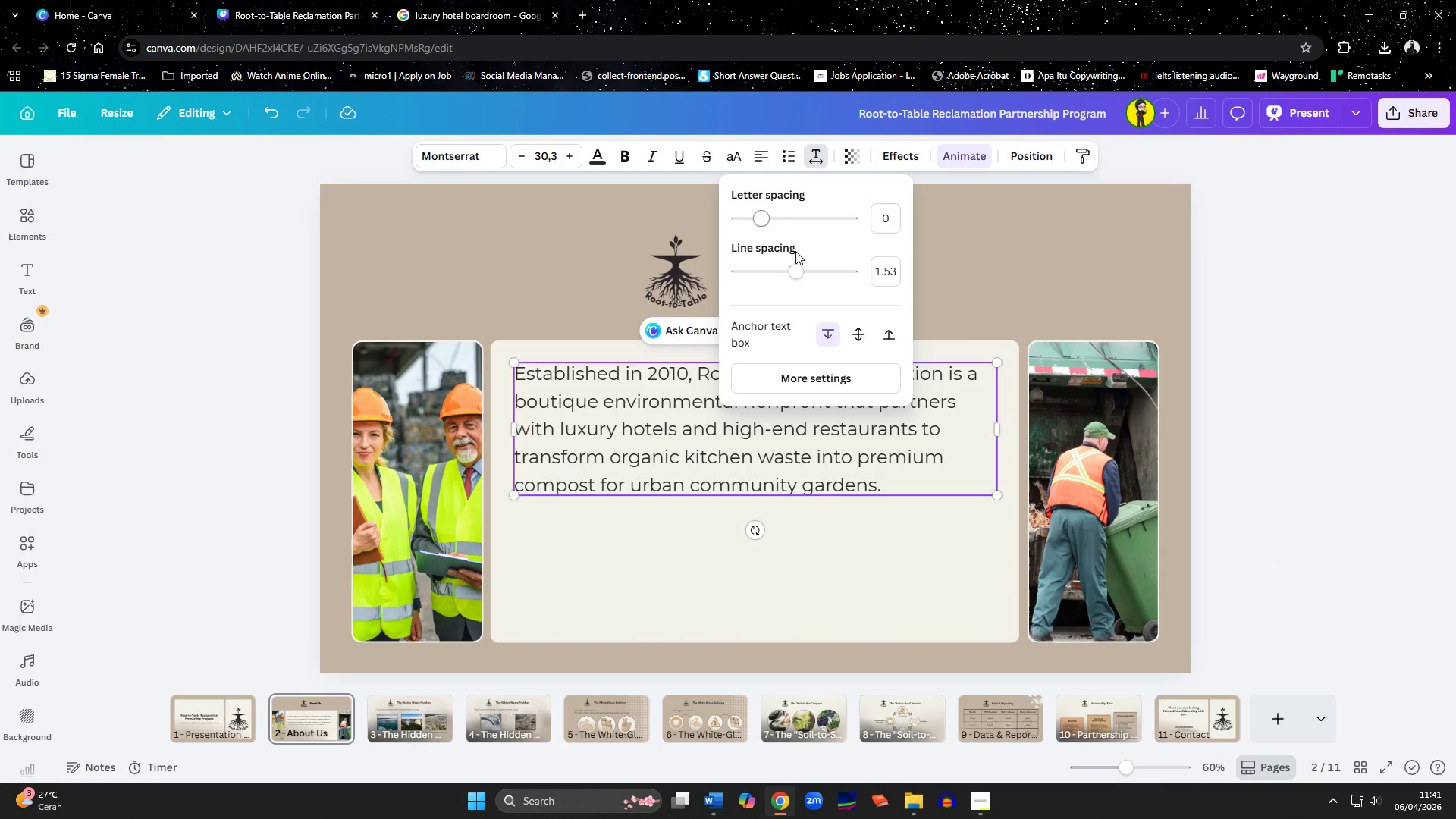 
left_click_drag(start_coordinate=[792, 277], to_coordinate=[811, 288])
 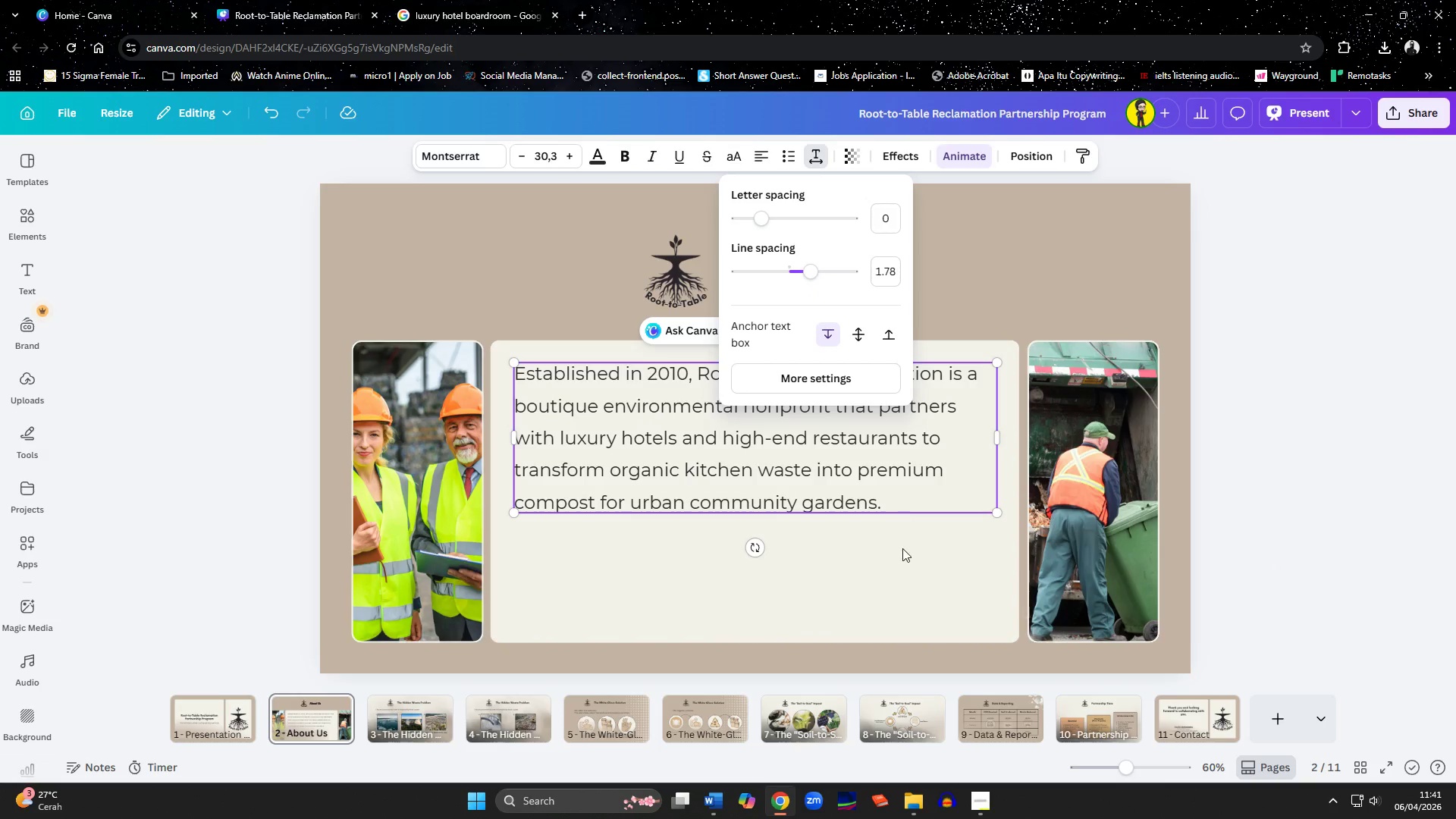 
left_click([890, 570])
 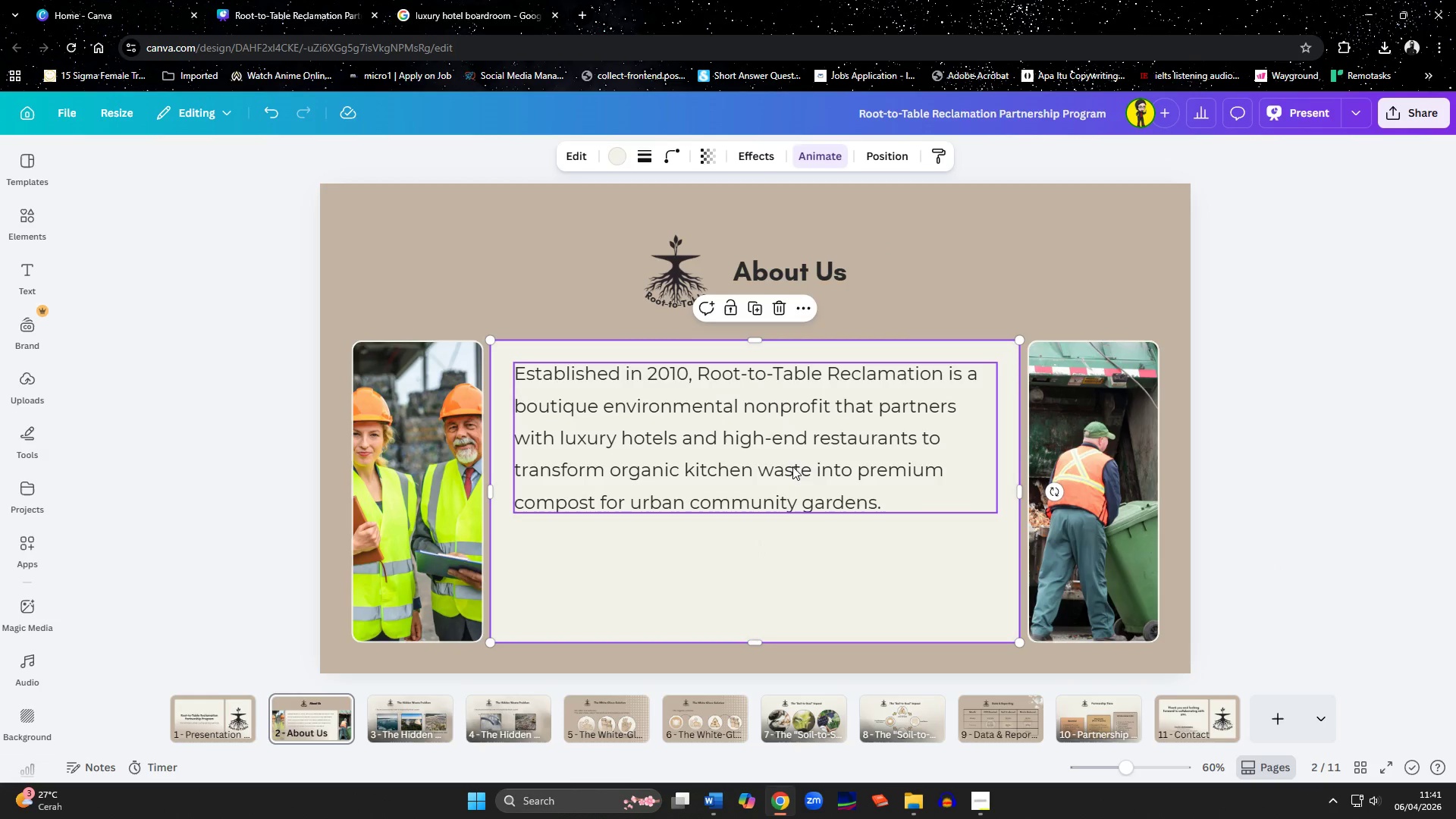 
left_click_drag(start_coordinate=[792, 466], to_coordinate=[793, 515])
 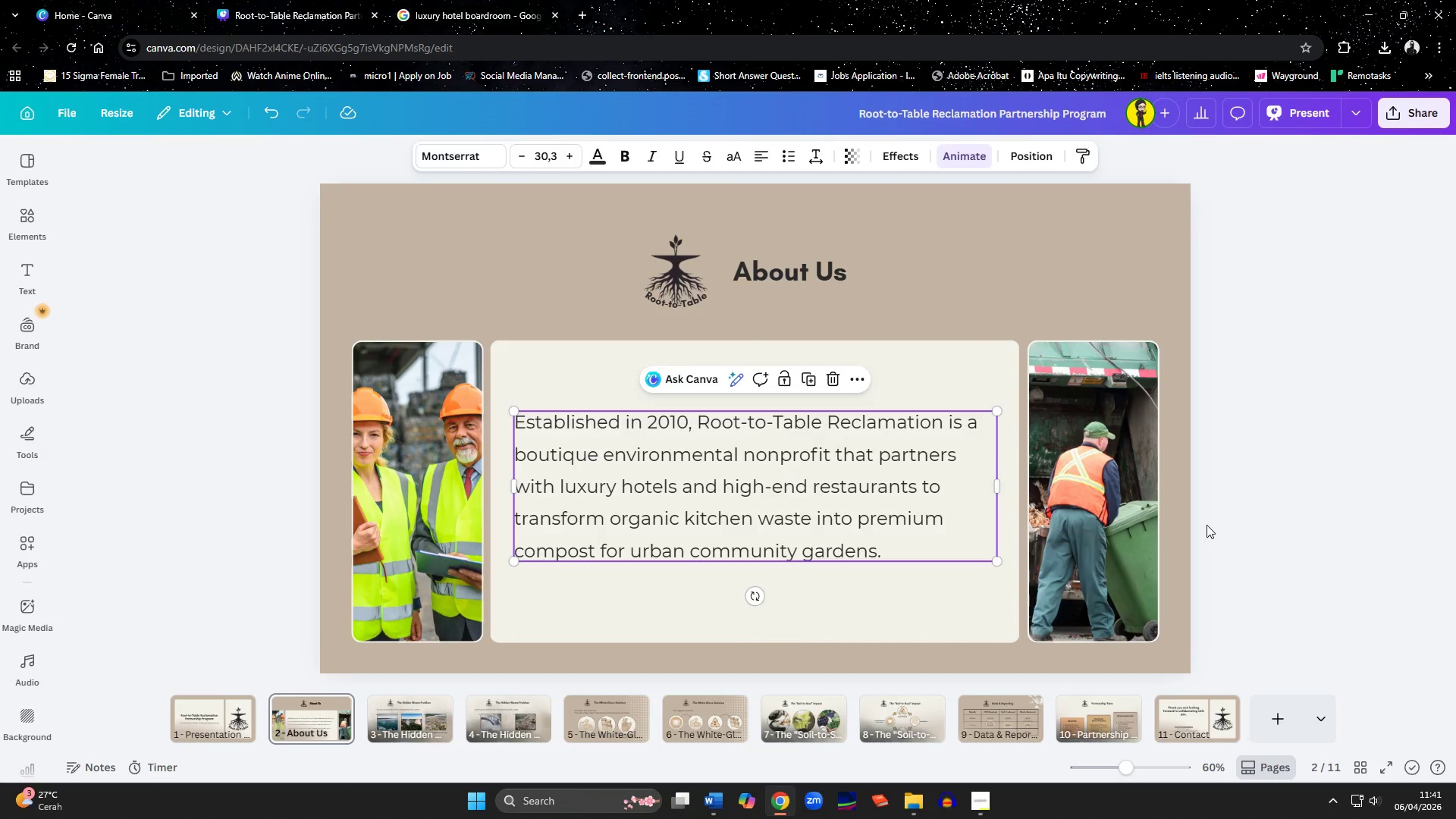 
left_click_drag(start_coordinate=[856, 509], to_coordinate=[855, 518])
 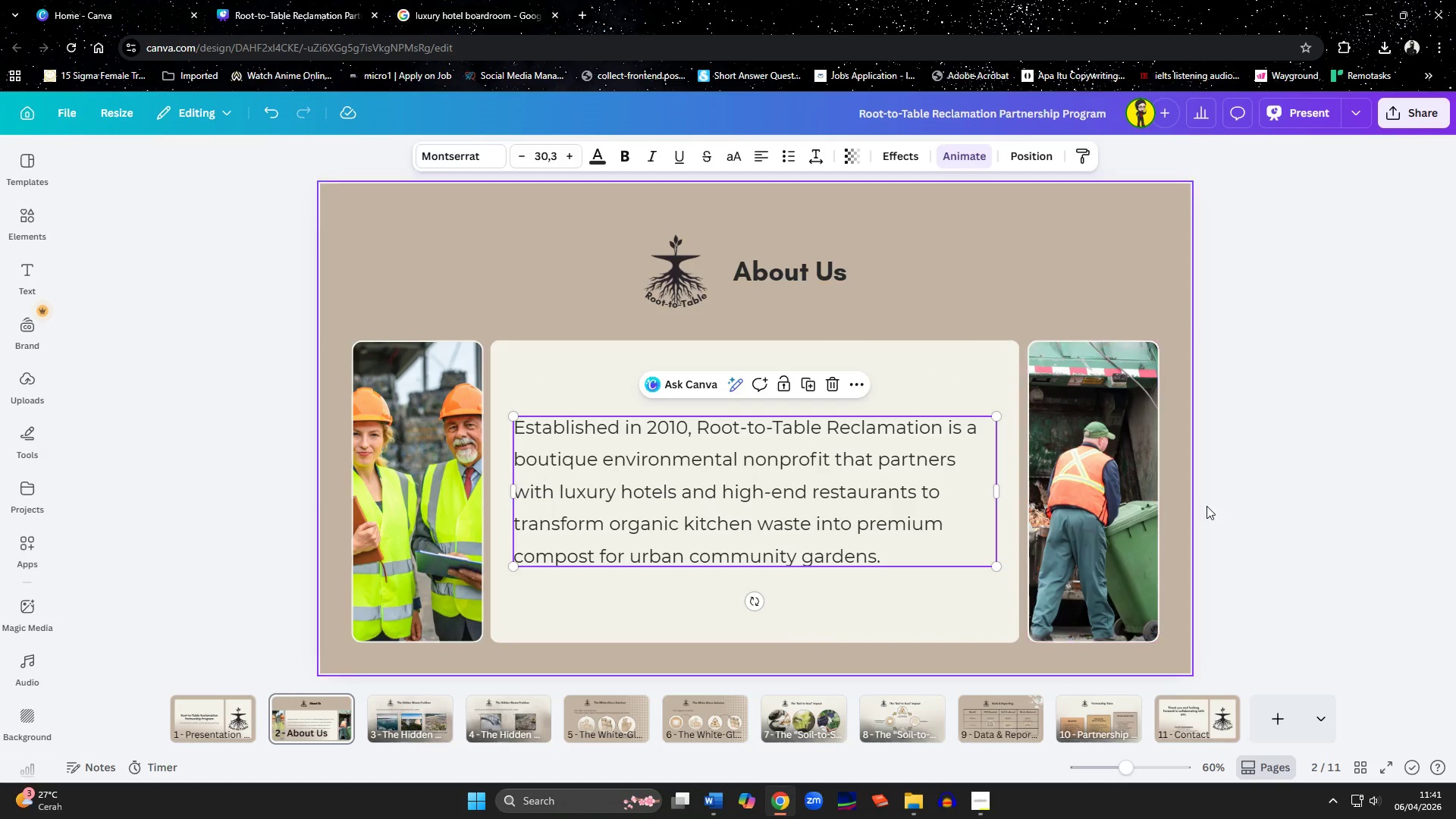 
left_click([1260, 510])
 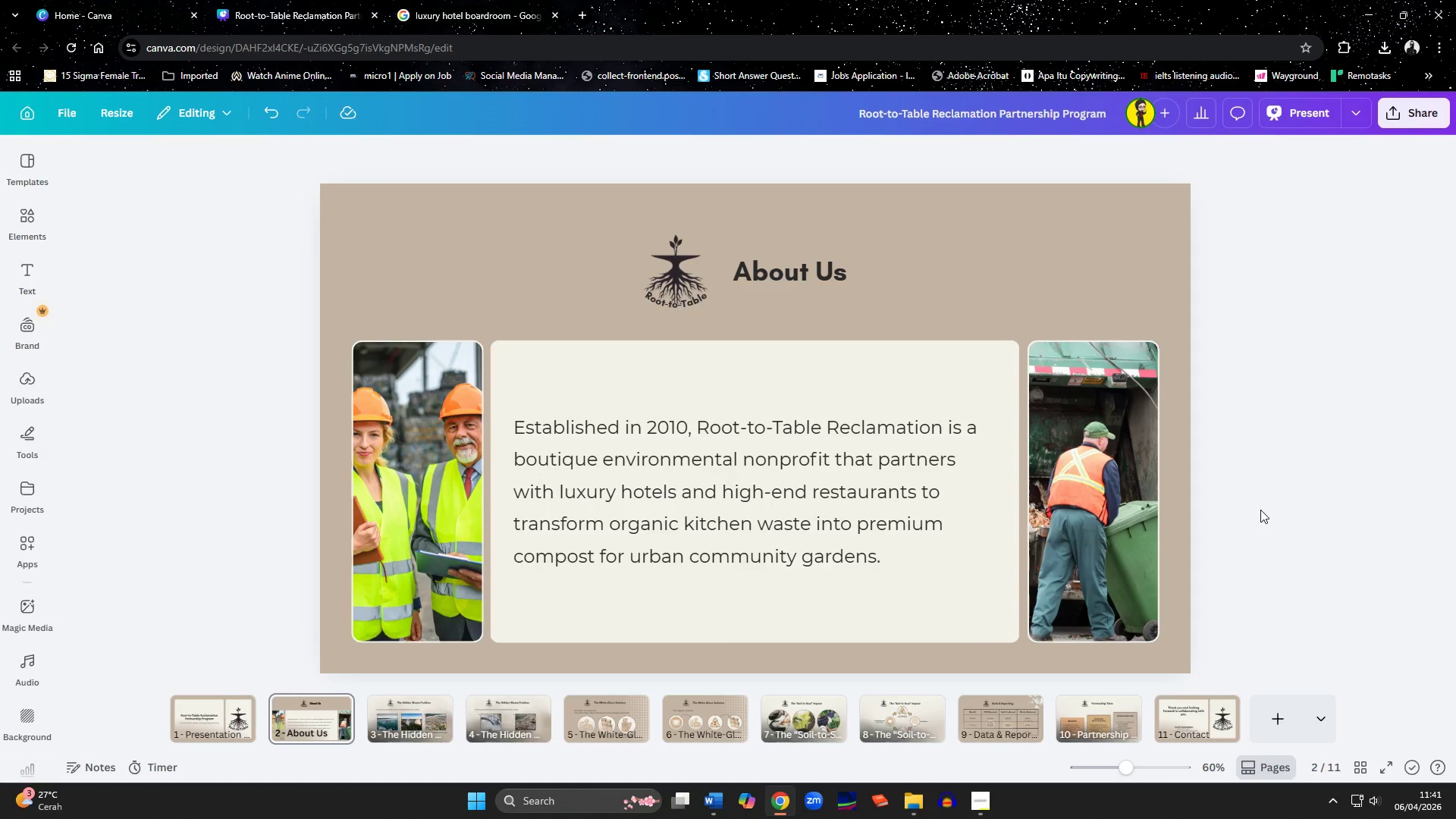 
wait(11.62)
 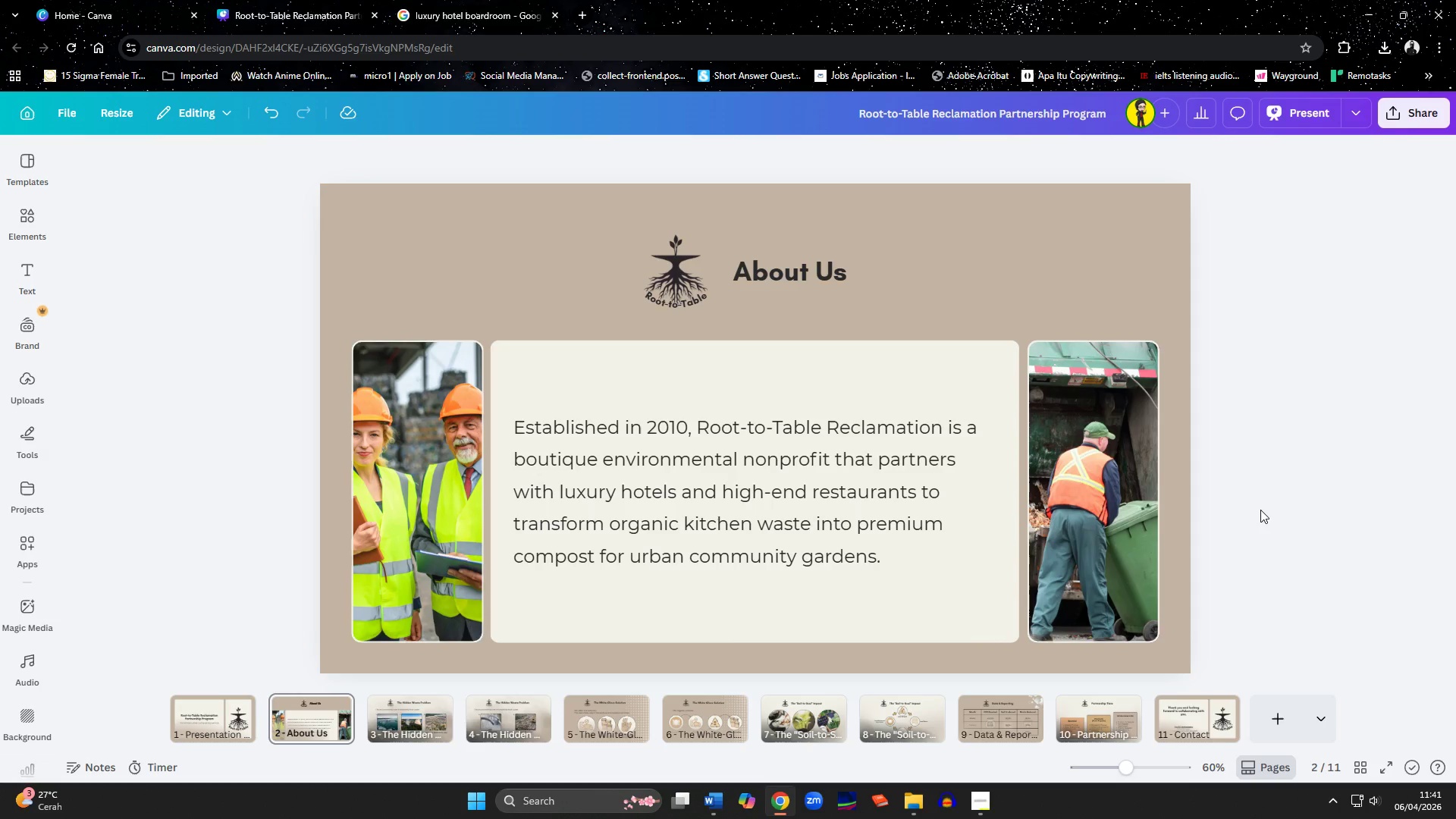 
key(Control+Z)
 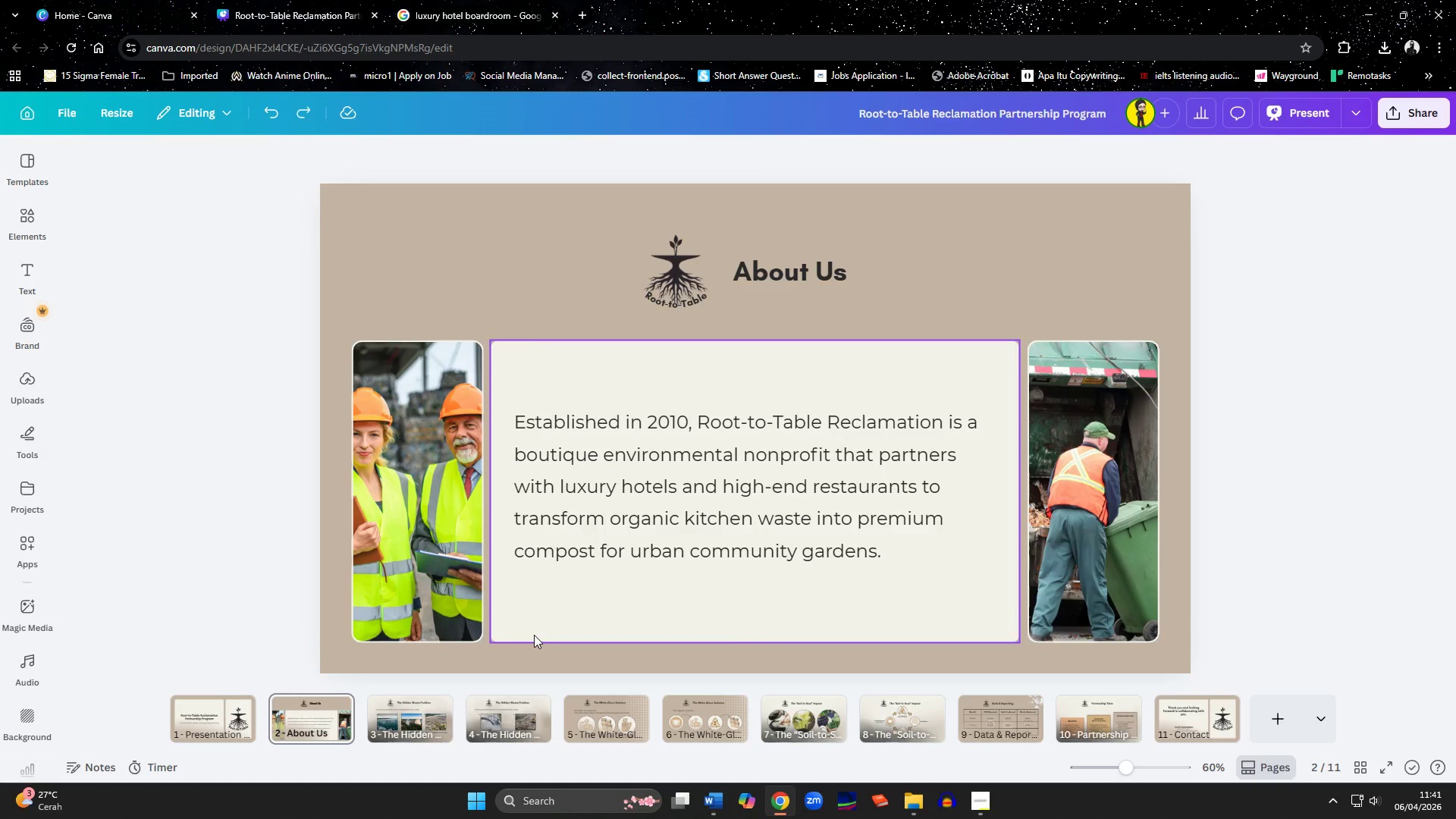 
key(Control+Z)
 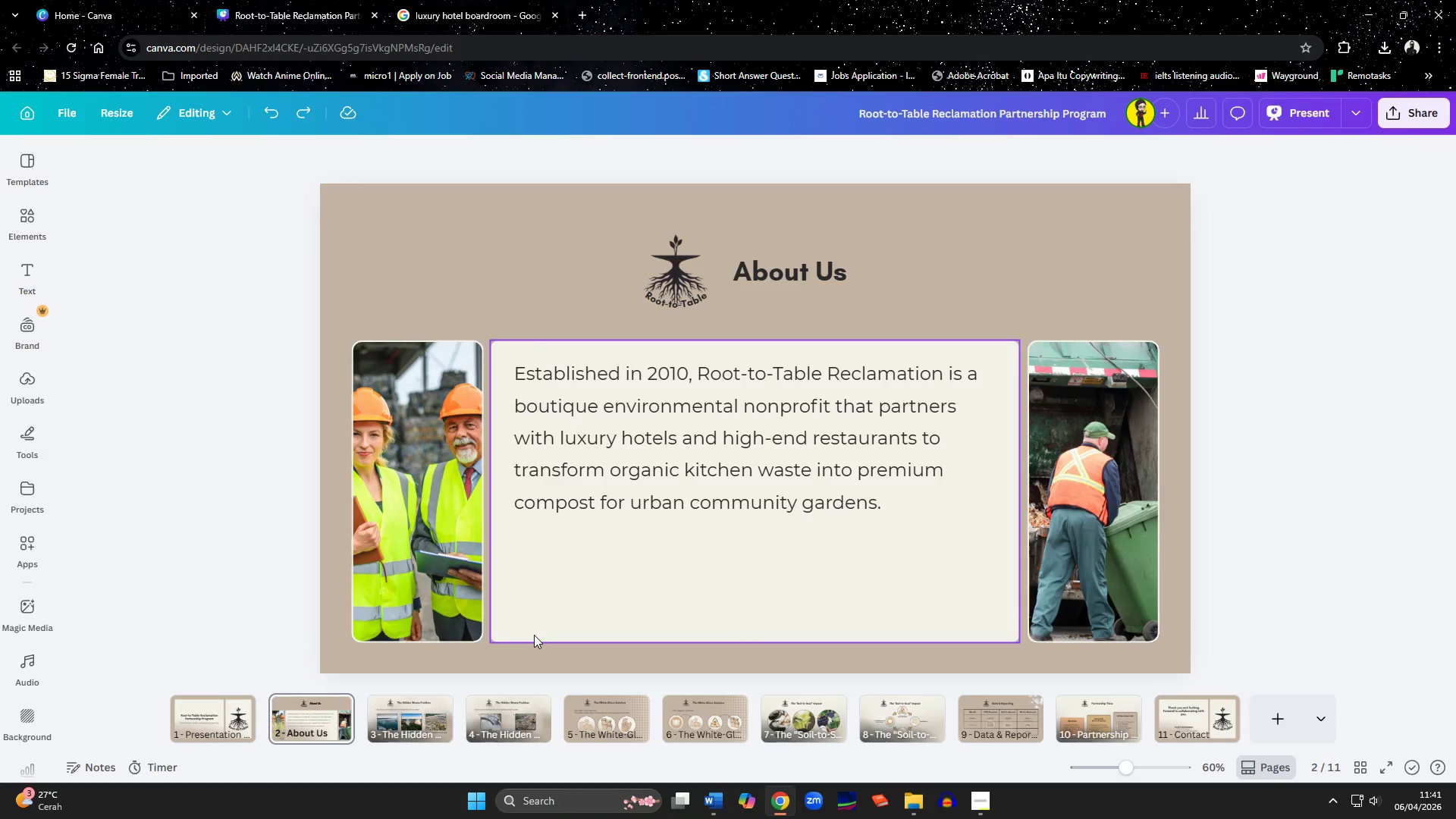 
key(Control+Z)
 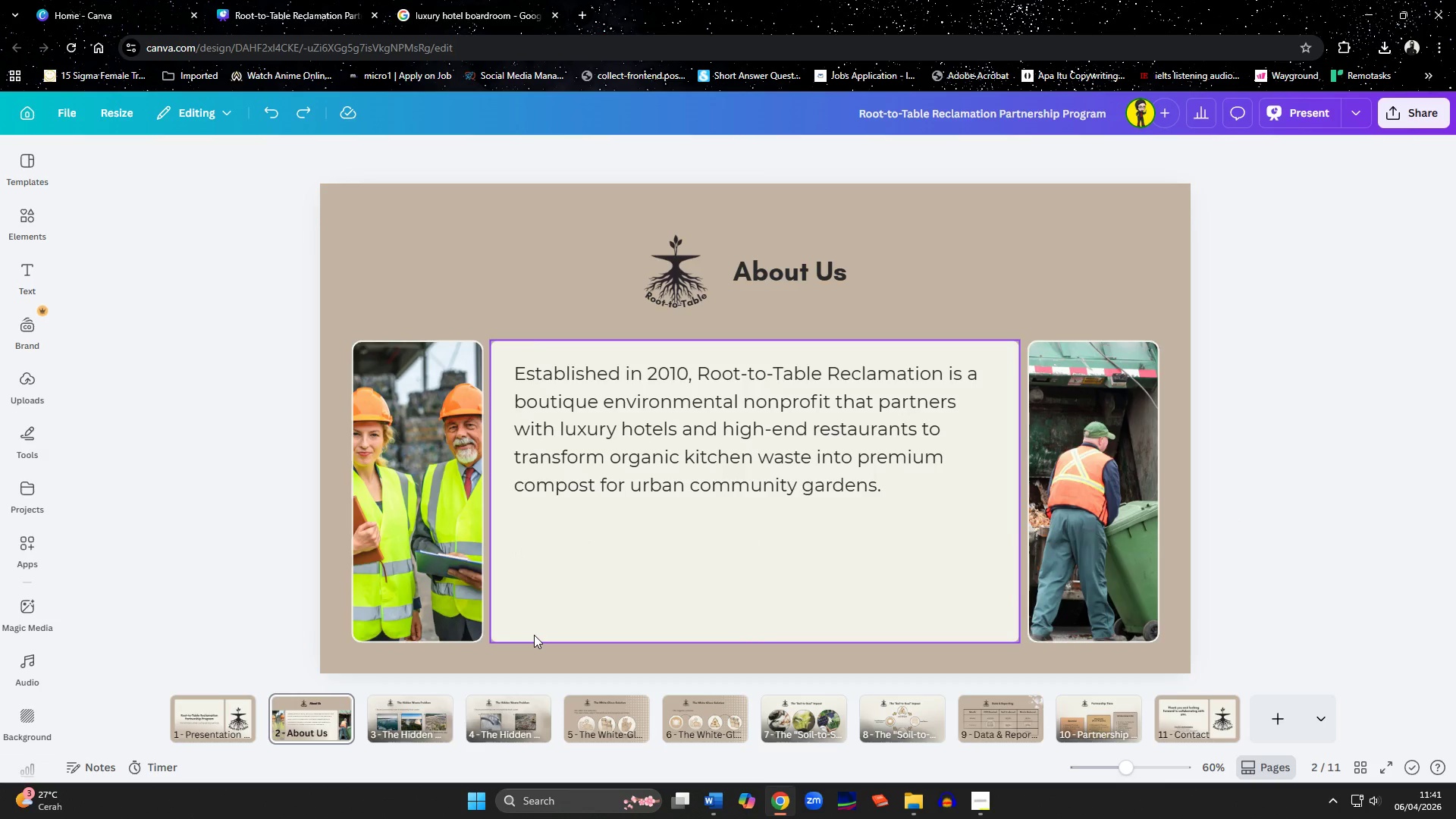 
key(Control+Z)
 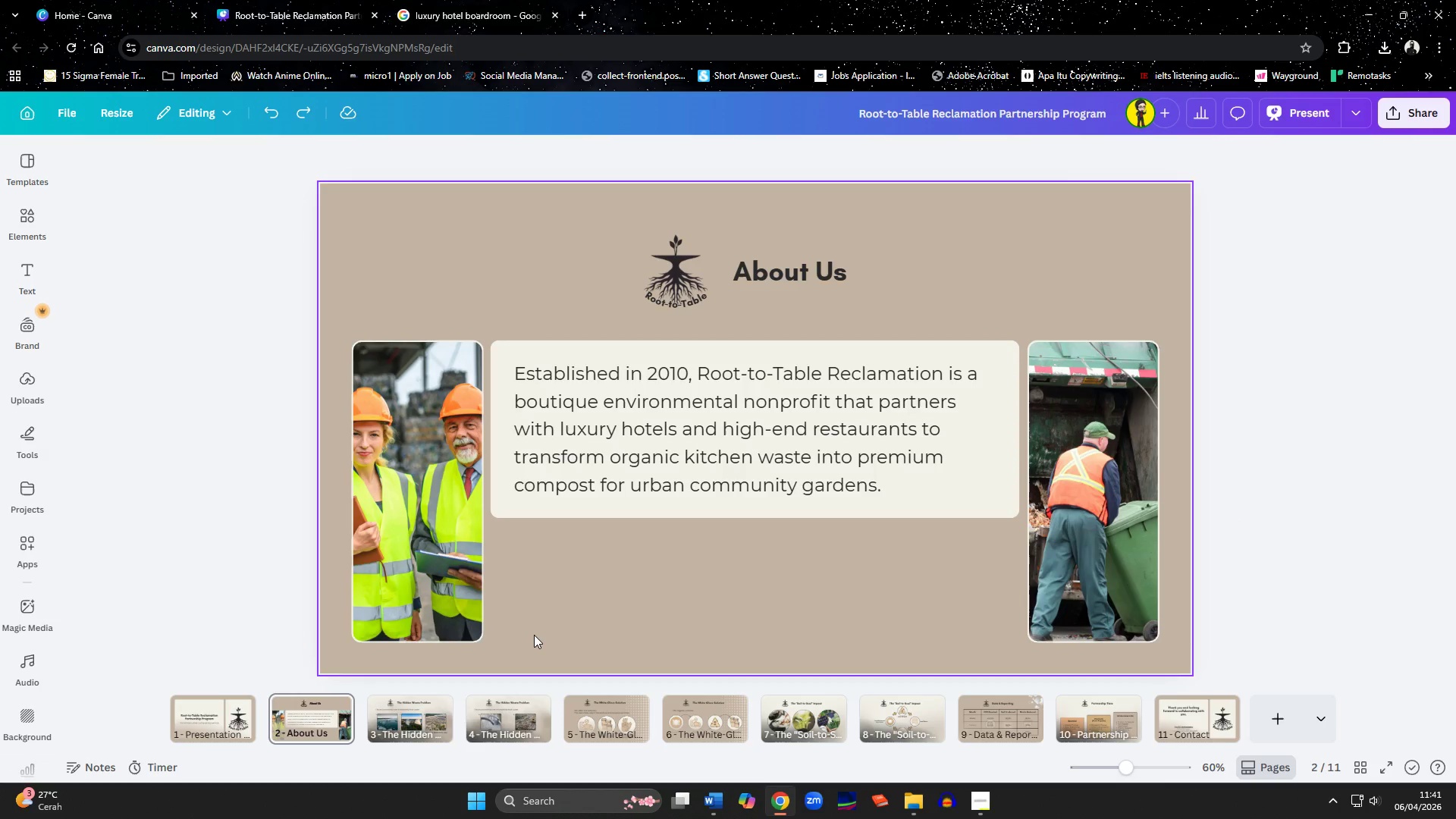 
key(Control+Z)
 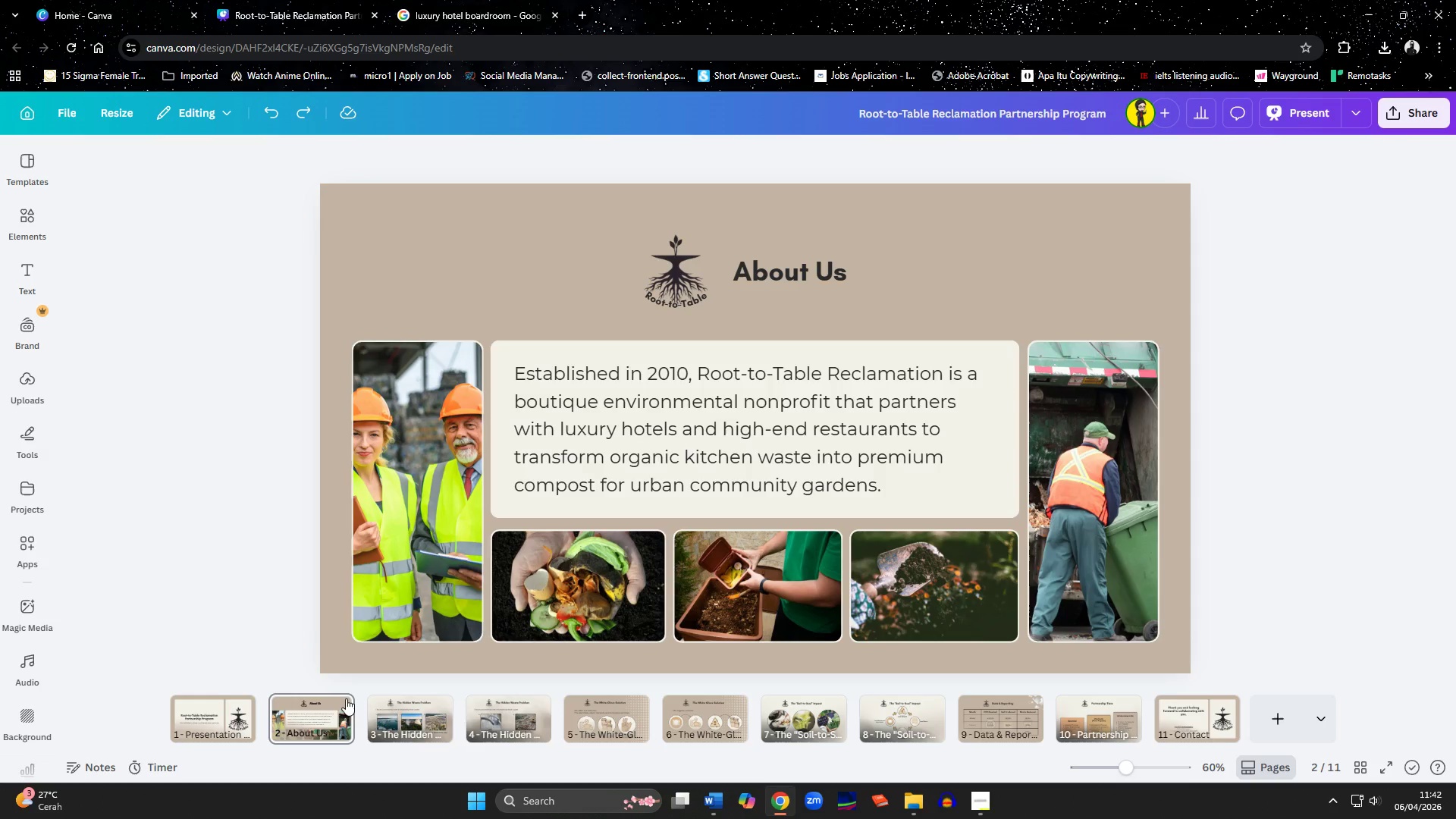 
left_click([342, 701])
 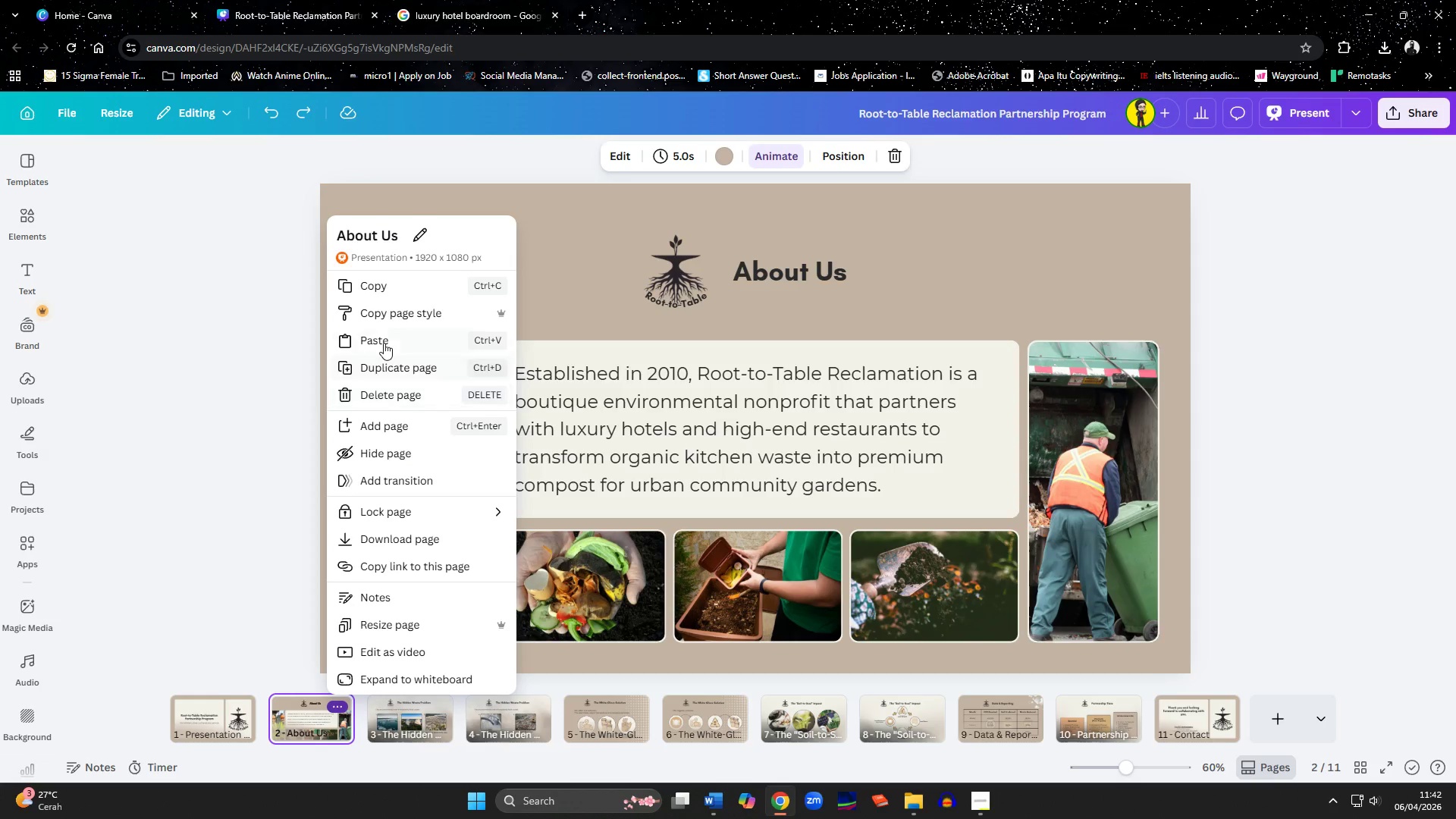 
left_click([390, 360])
 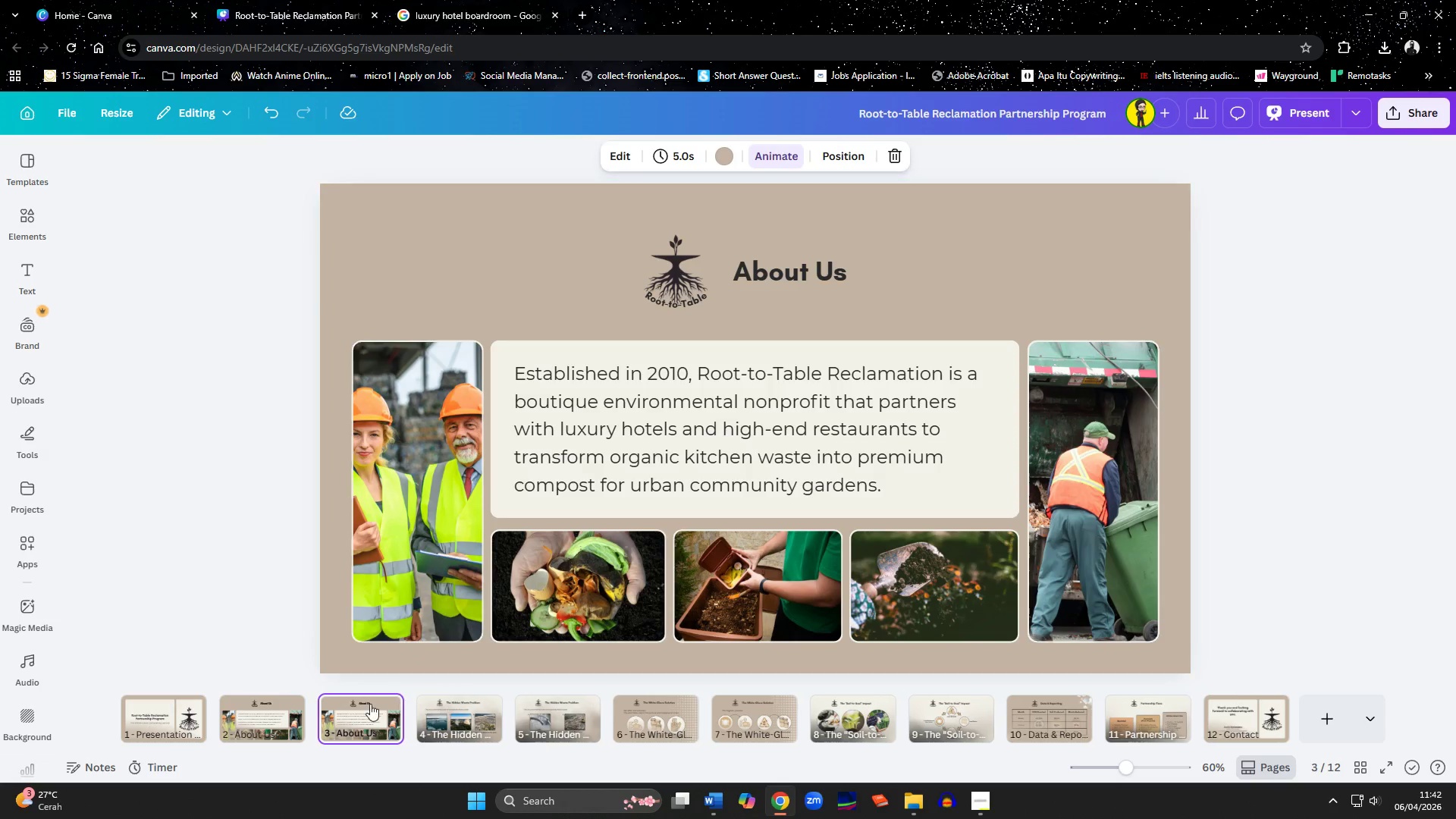 
left_click([362, 716])
 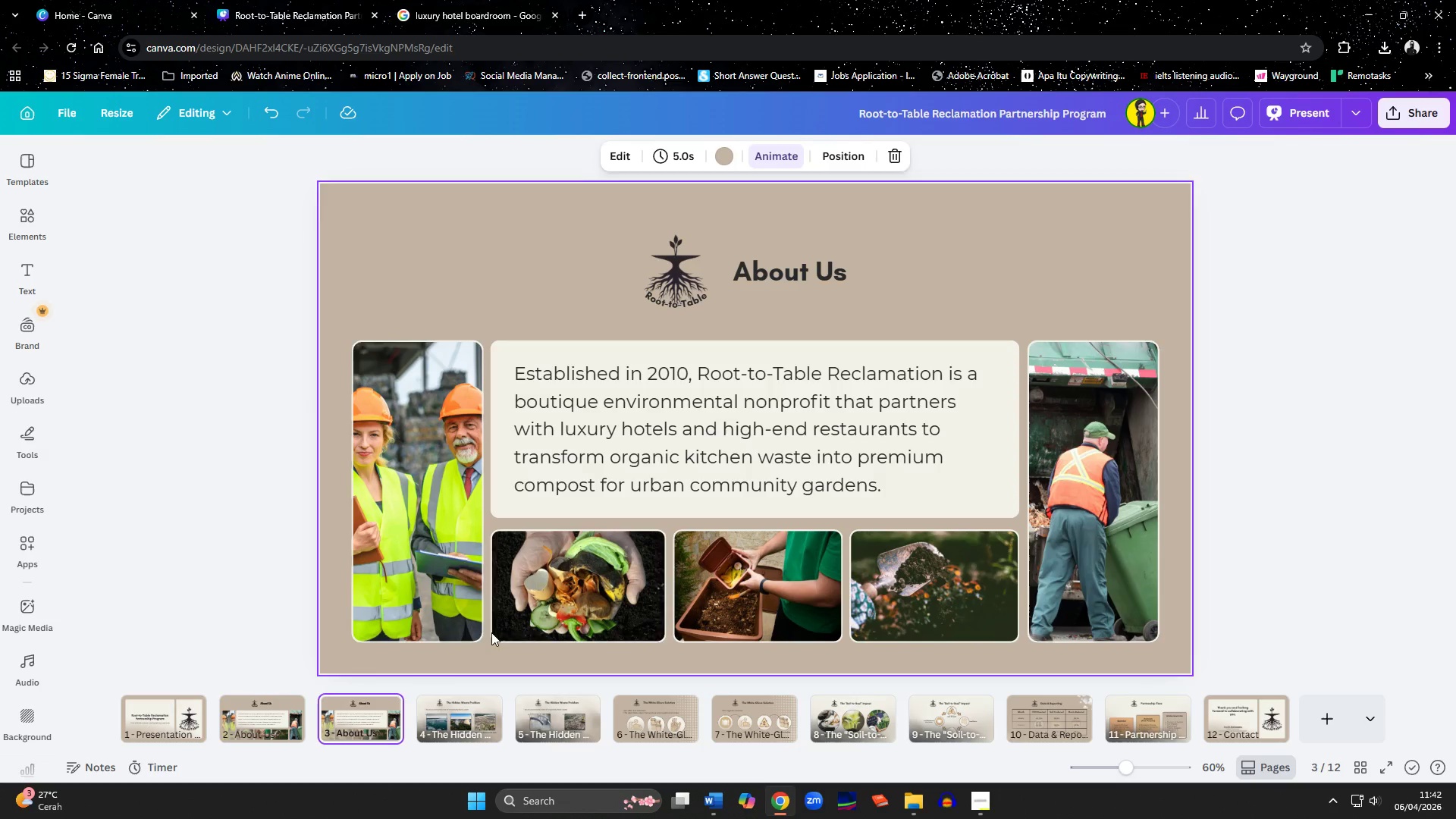 
left_click([544, 595])
 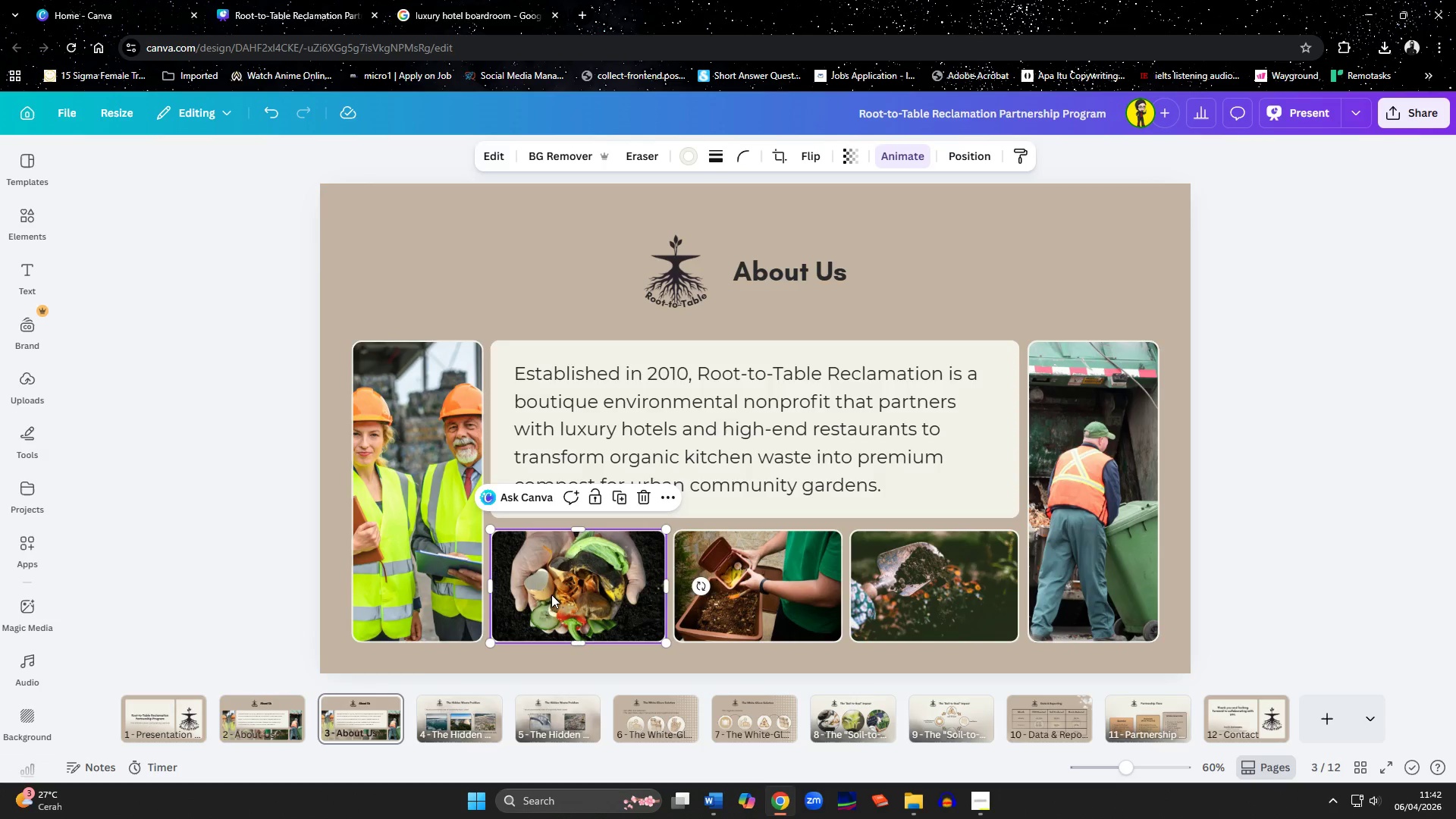 
hold_key(key=ShiftLeft, duration=0.92)
double_click([714, 597])
 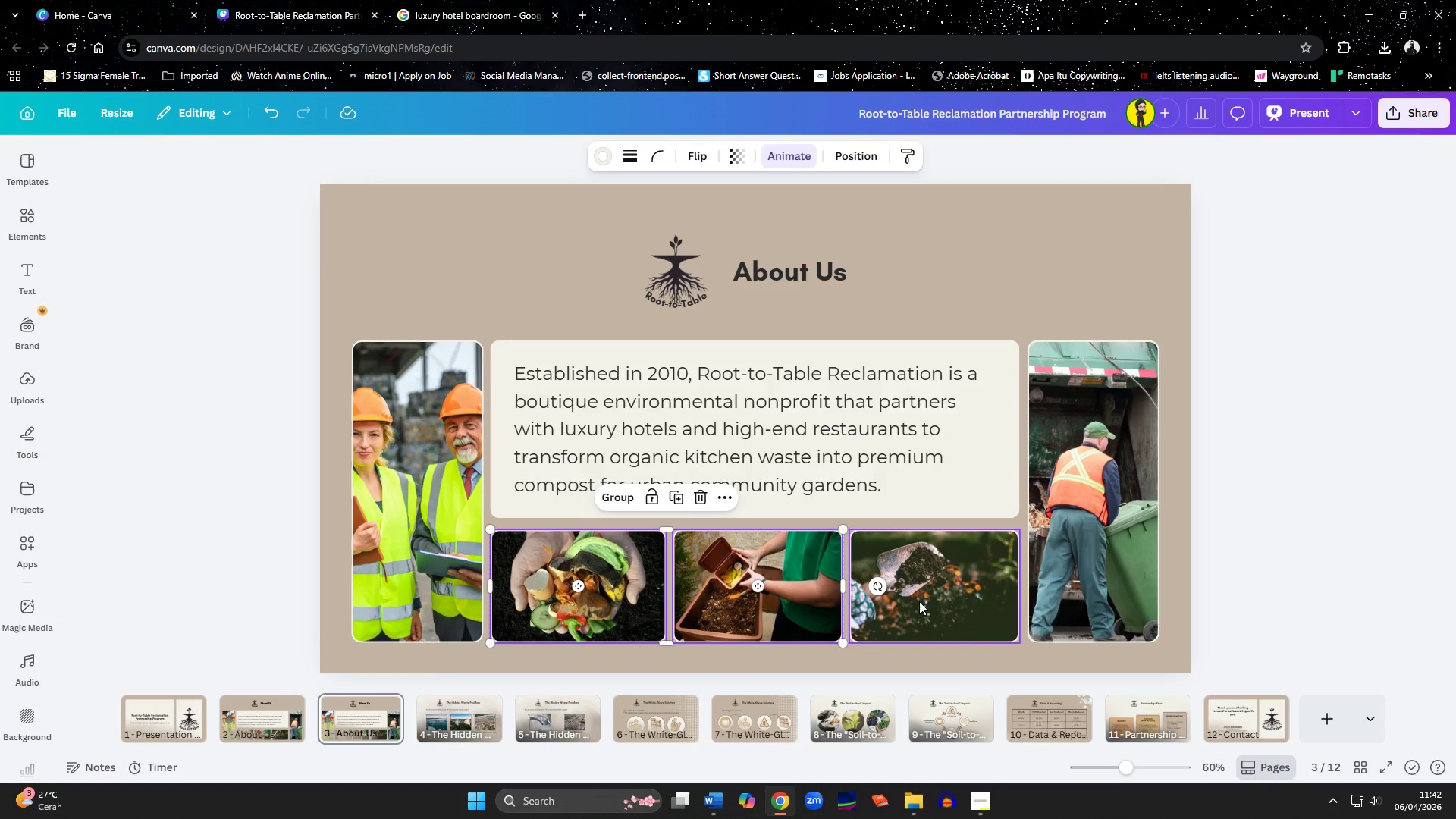 
triple_click([923, 601])
 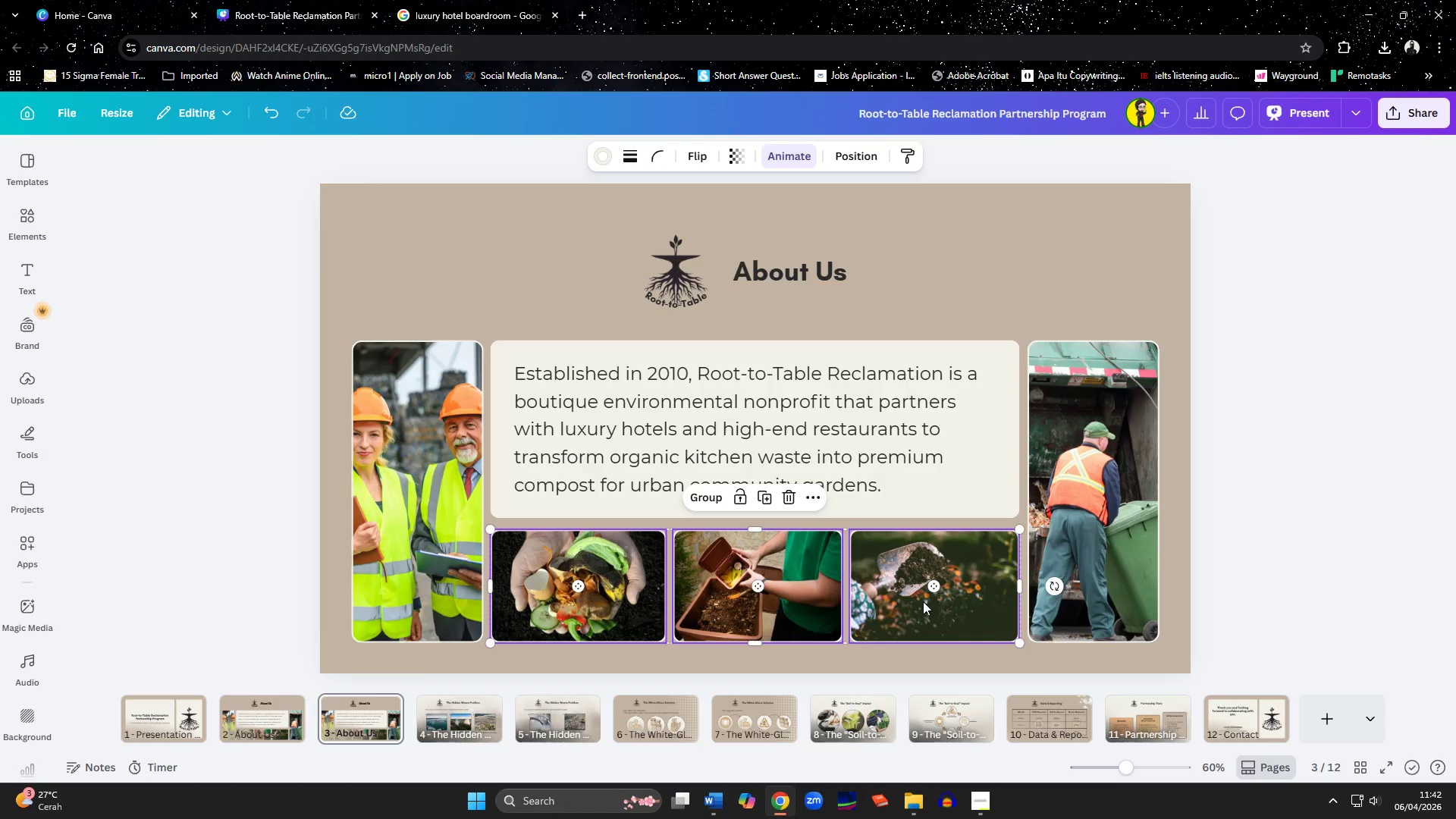 
key(Delete)
 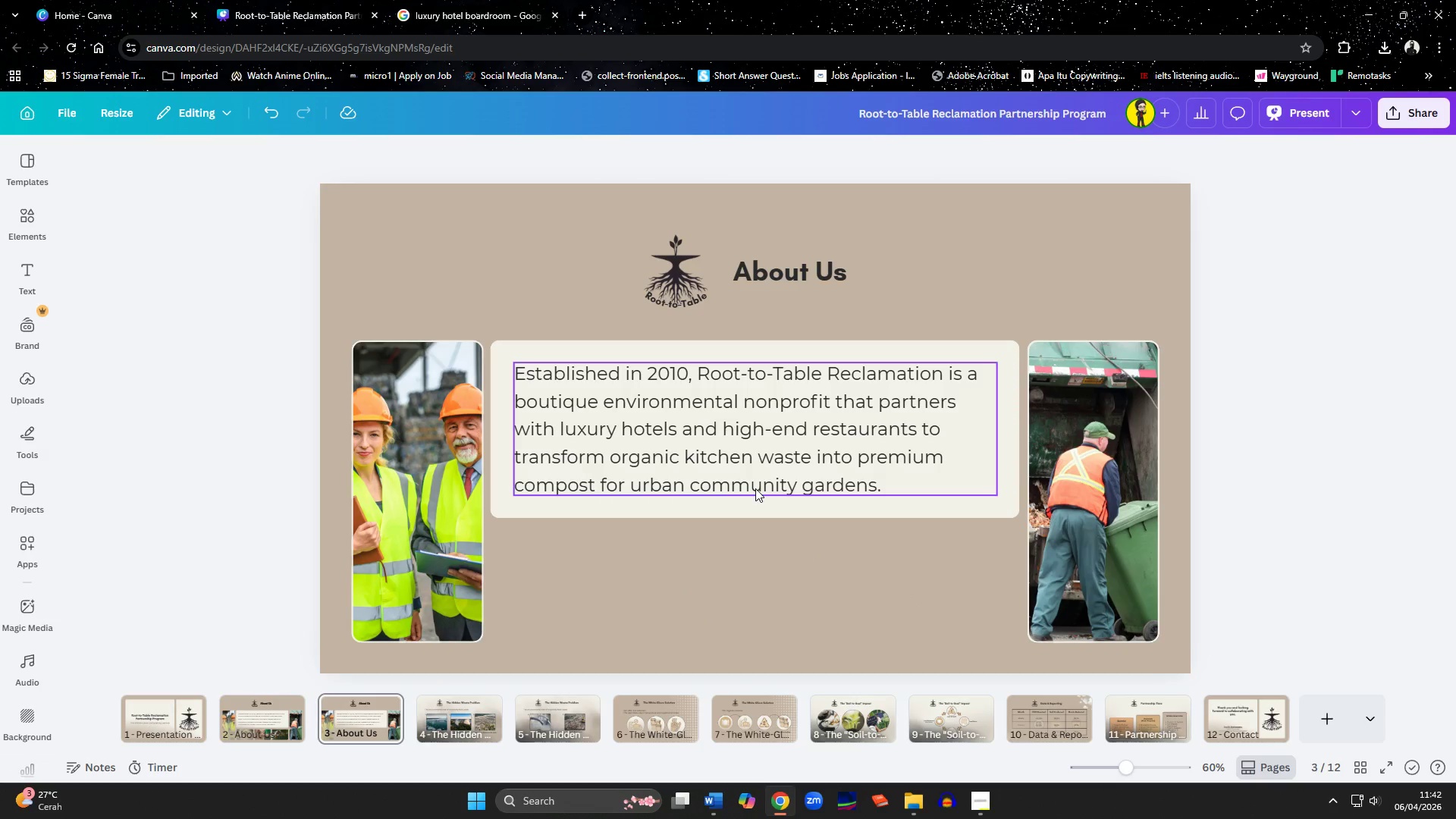 
left_click([759, 519])
 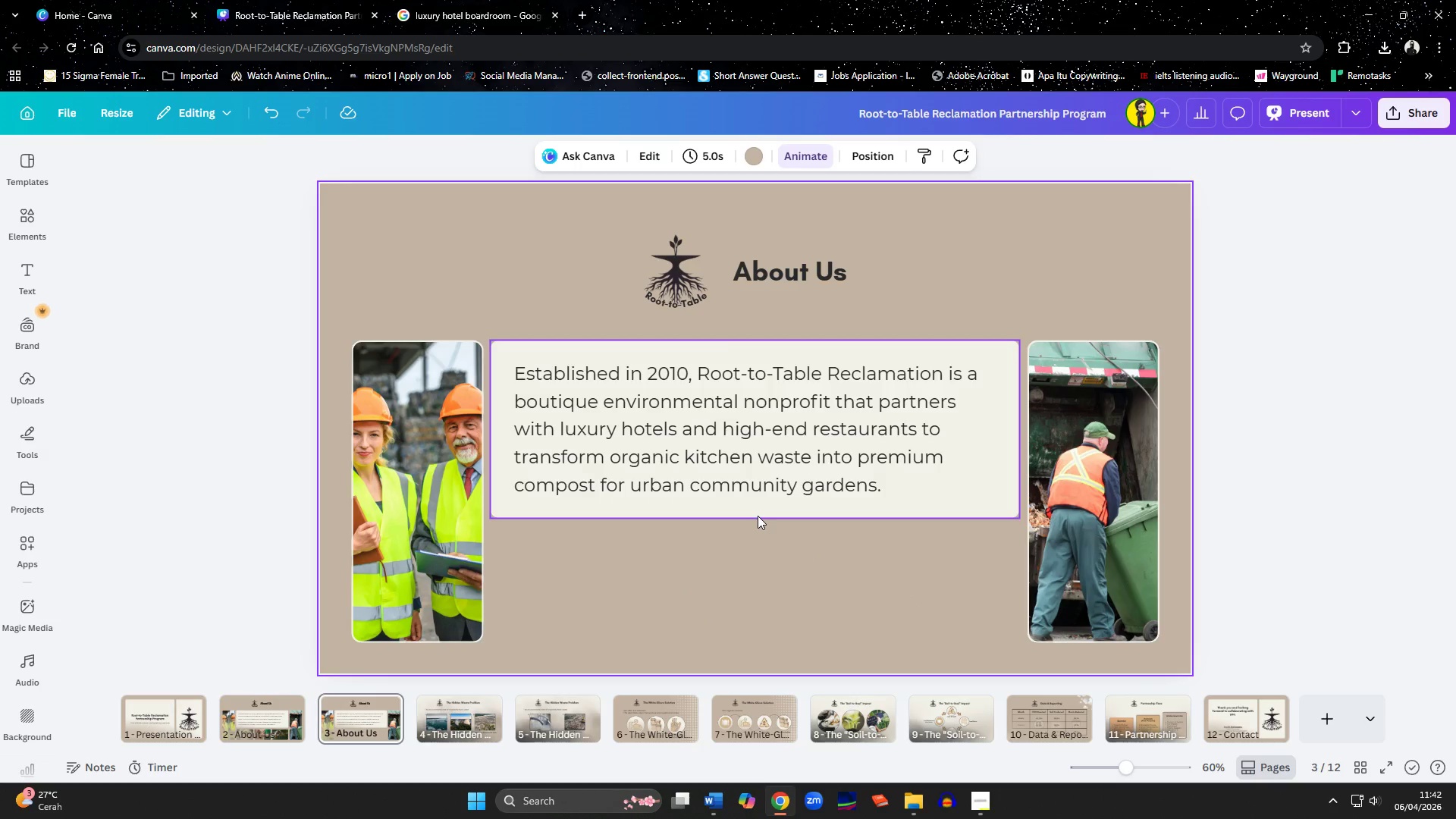 
left_click([758, 516])
 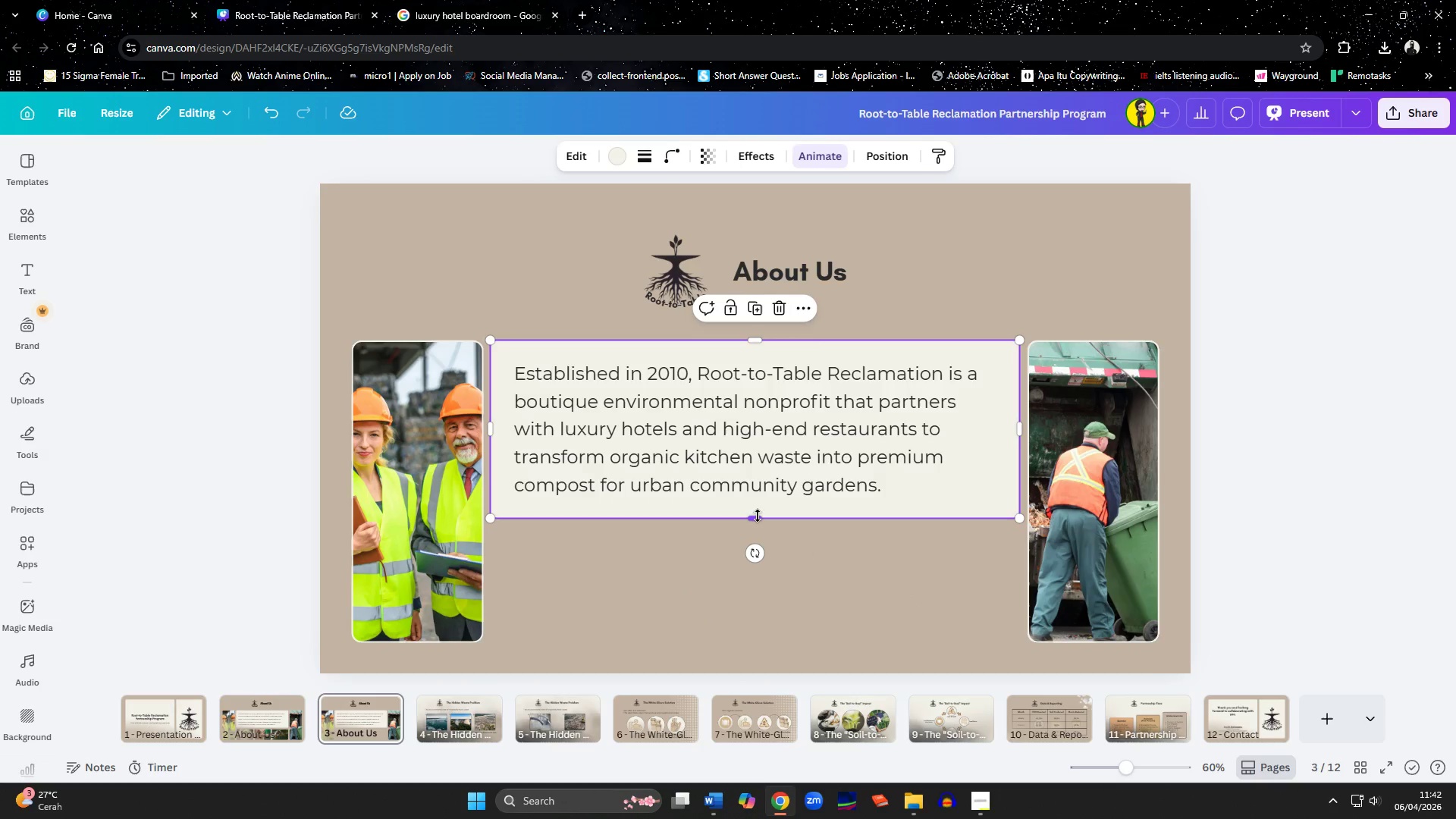 
left_click_drag(start_coordinate=[757, 518], to_coordinate=[758, 628])
 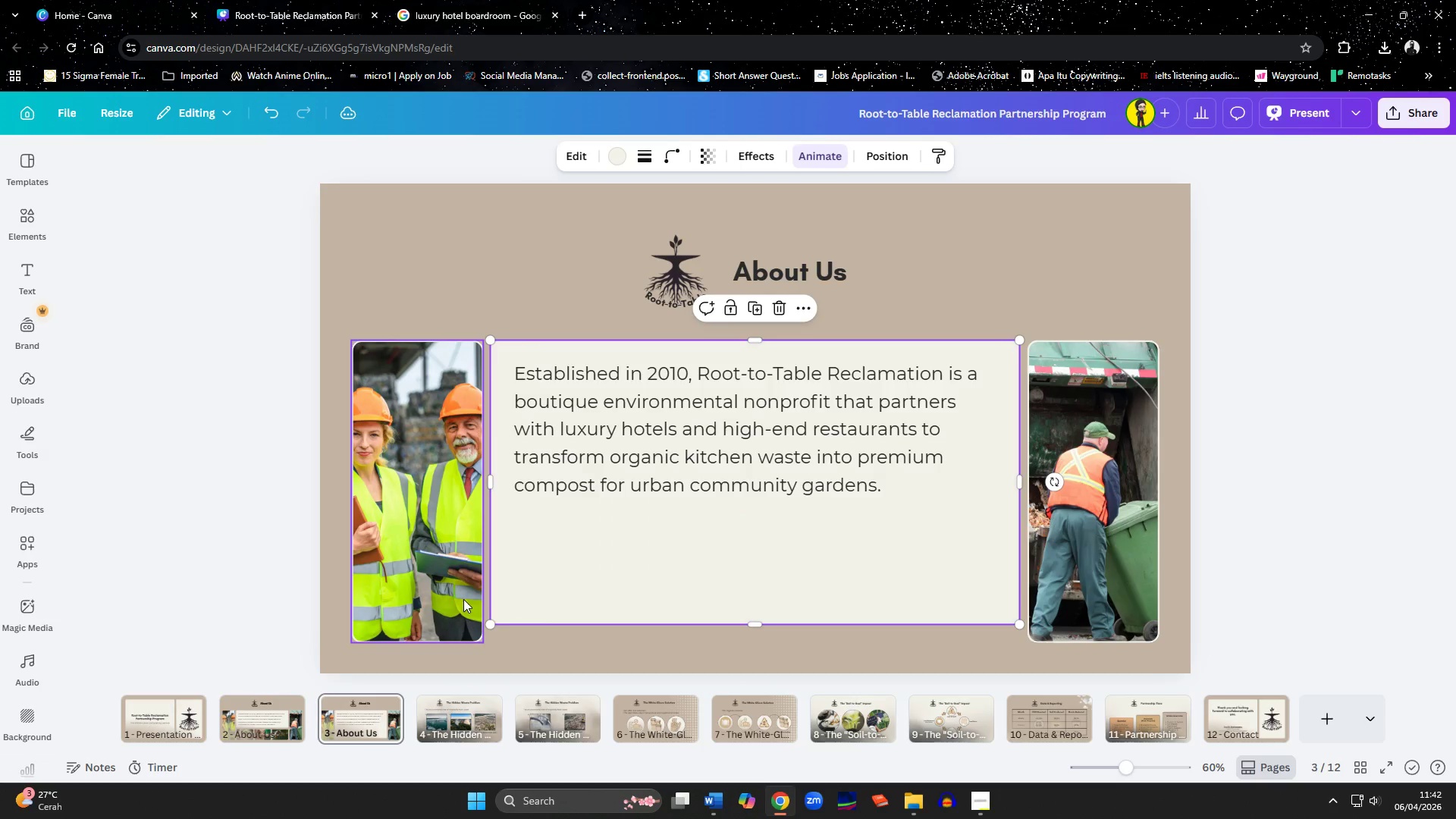 
left_click([463, 599])
 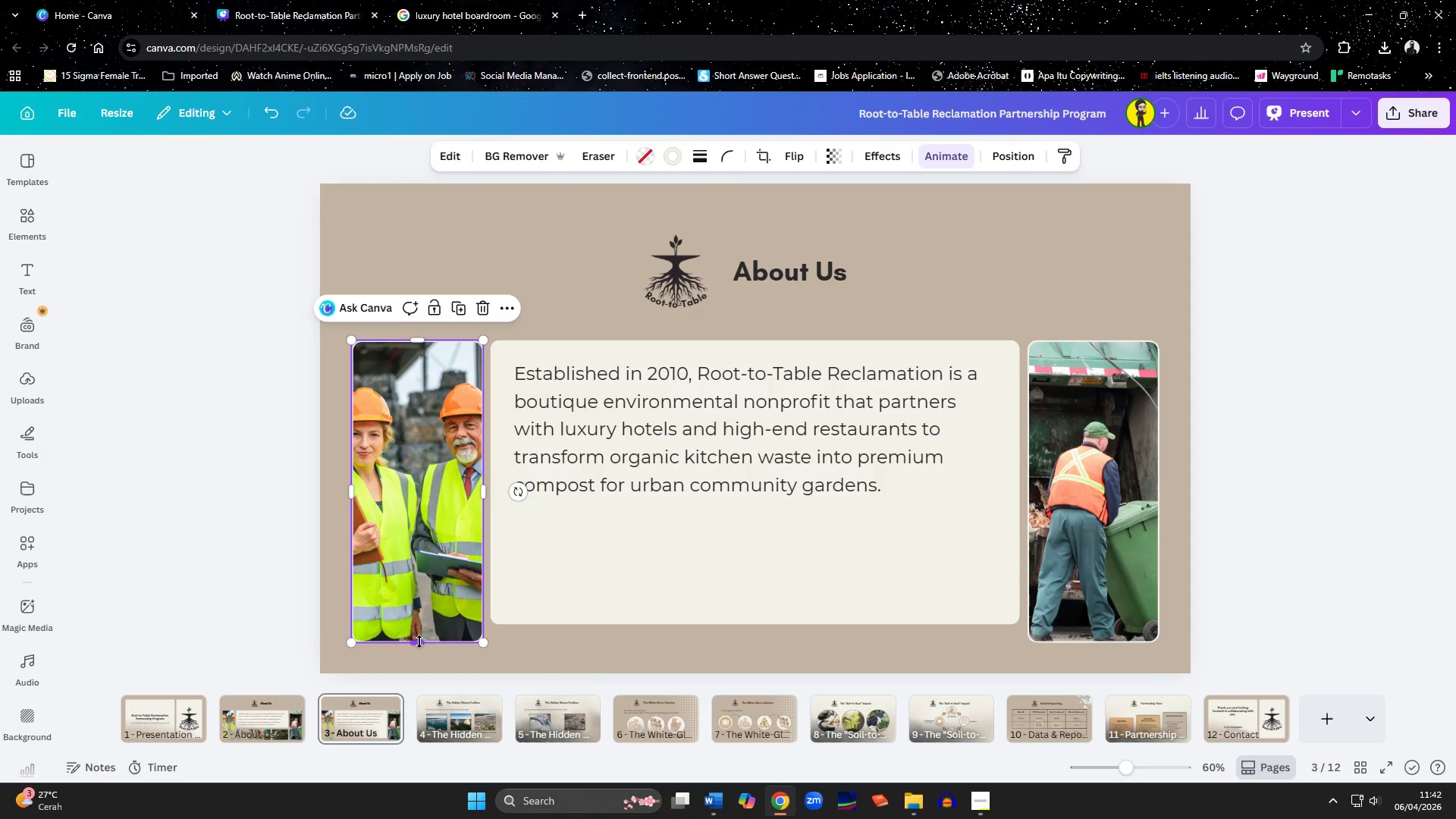 
left_click_drag(start_coordinate=[419, 642], to_coordinate=[420, 622])
 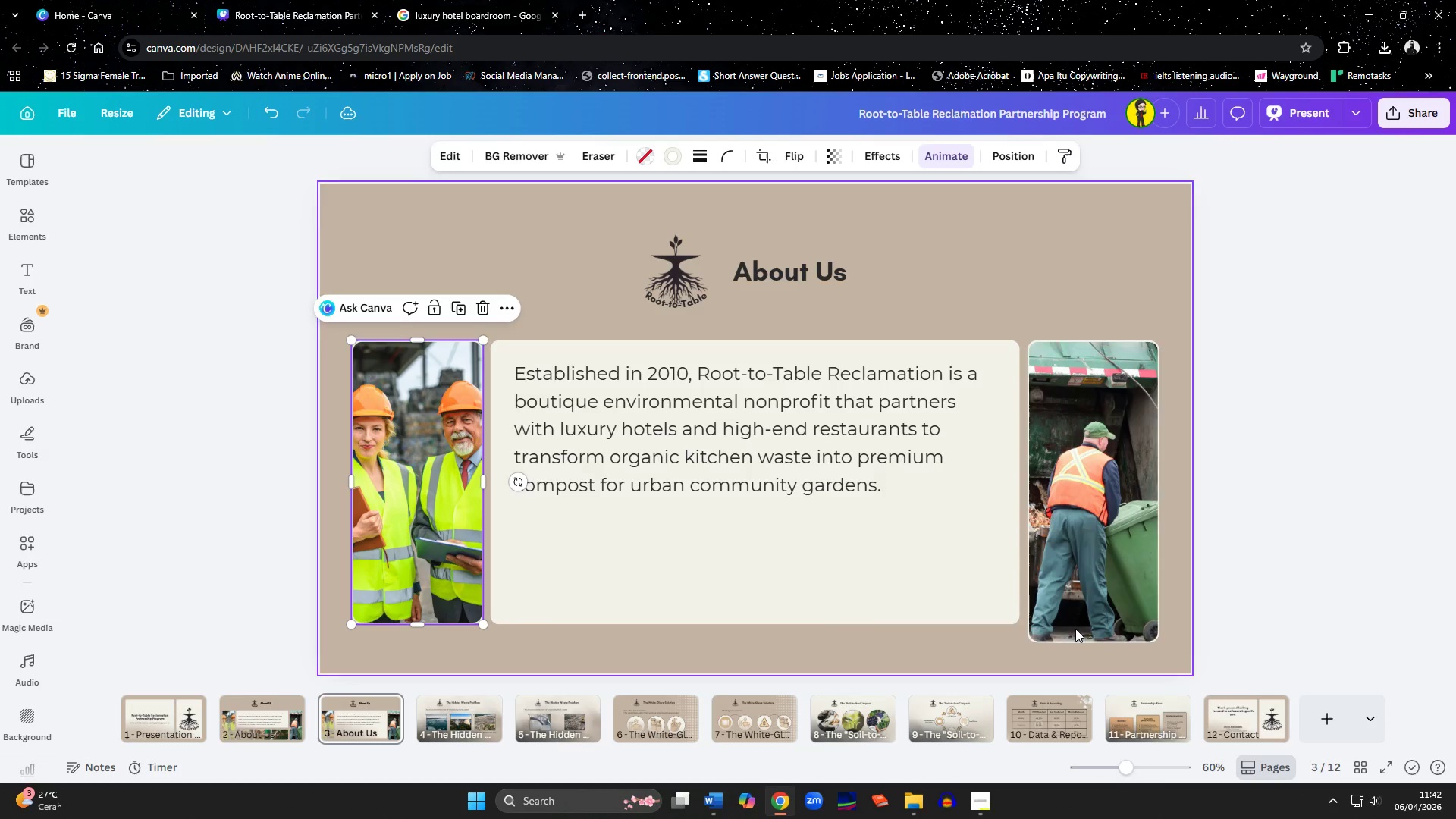 
left_click([1087, 620])
 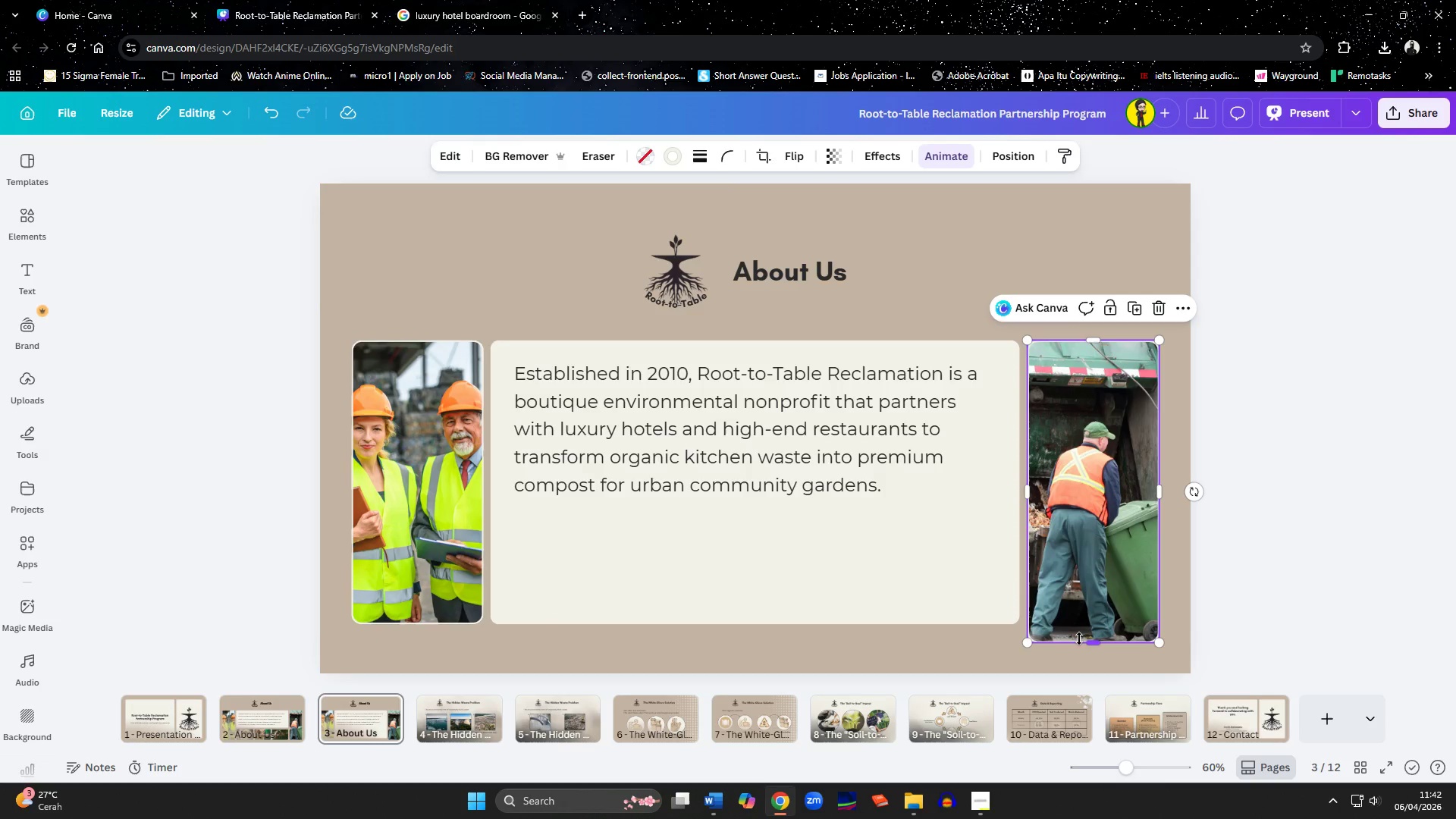 
left_click_drag(start_coordinate=[1082, 639], to_coordinate=[1082, 623])
 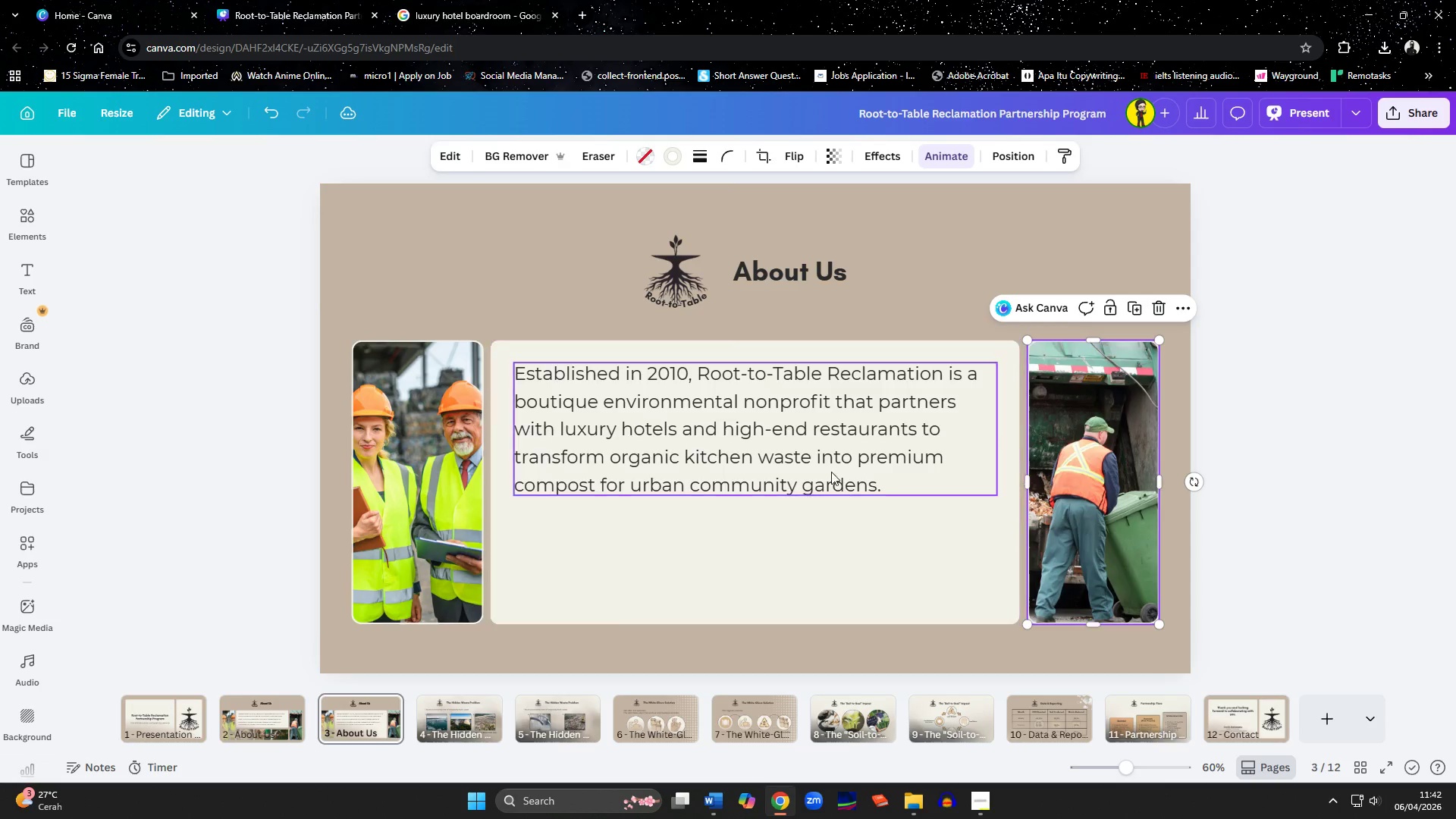 
left_click_drag(start_coordinate=[827, 467], to_coordinate=[827, 518])
 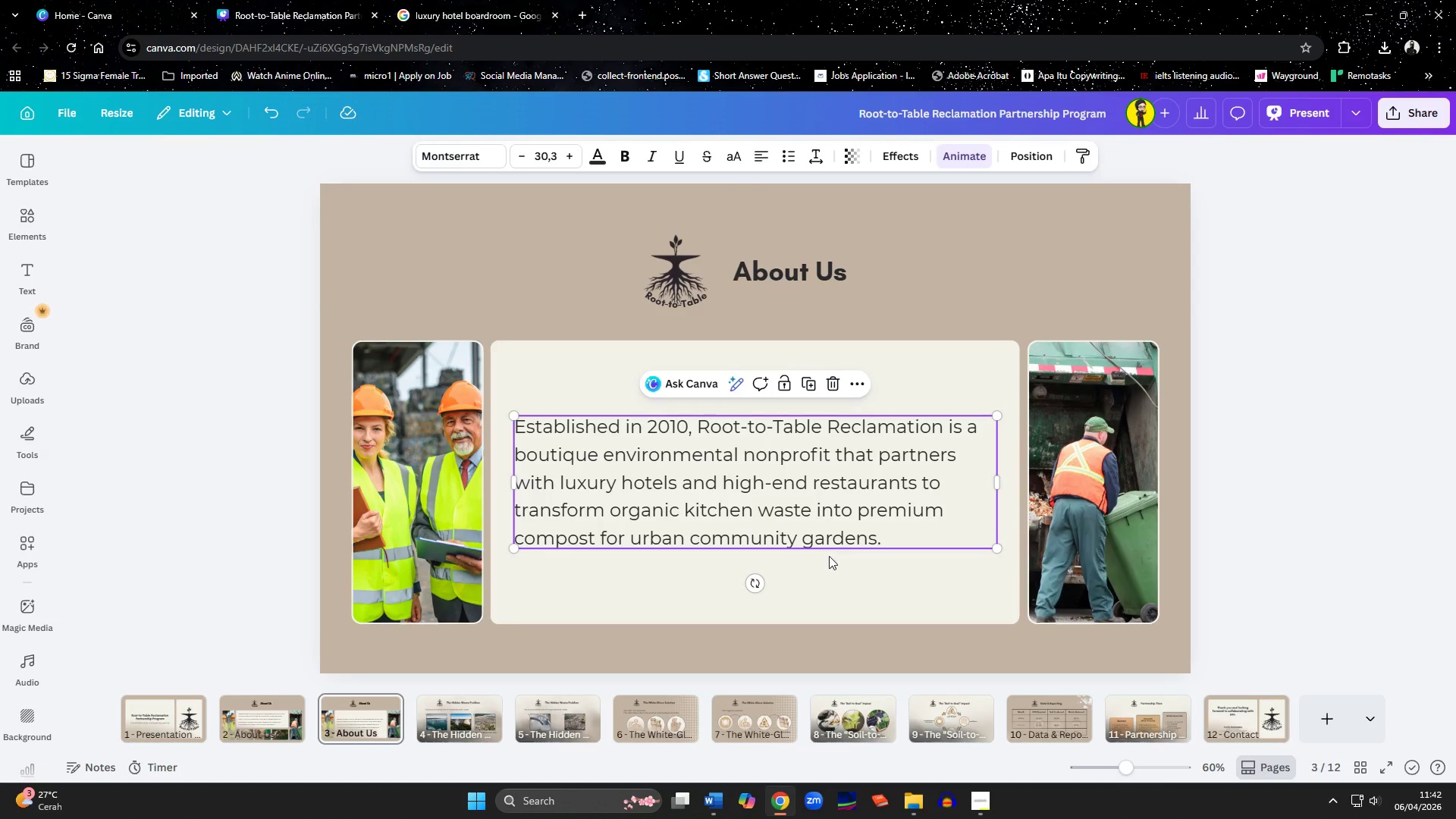 
left_click([829, 557])
 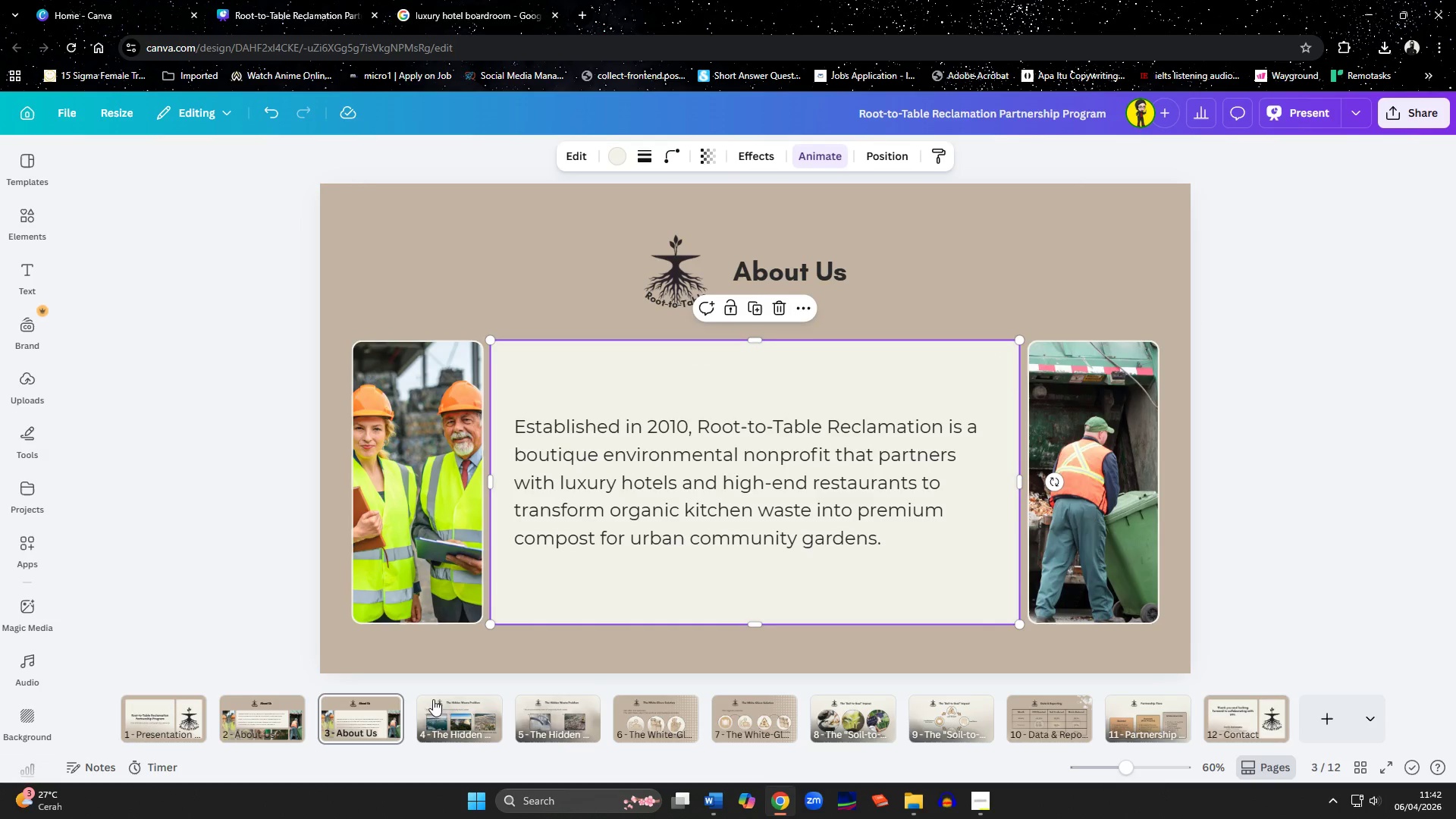 
left_click([264, 720])
 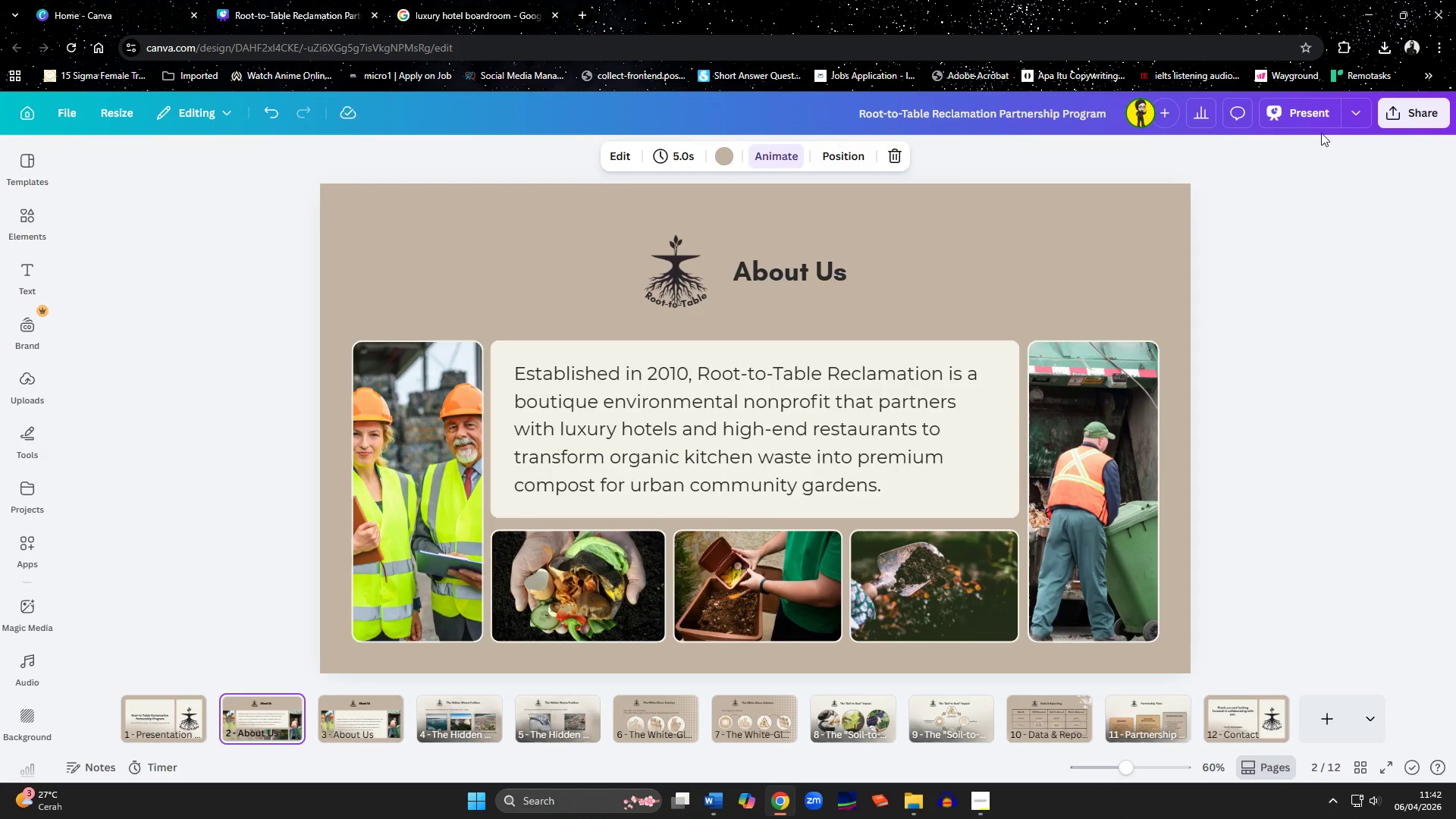 
left_click([1311, 112])
 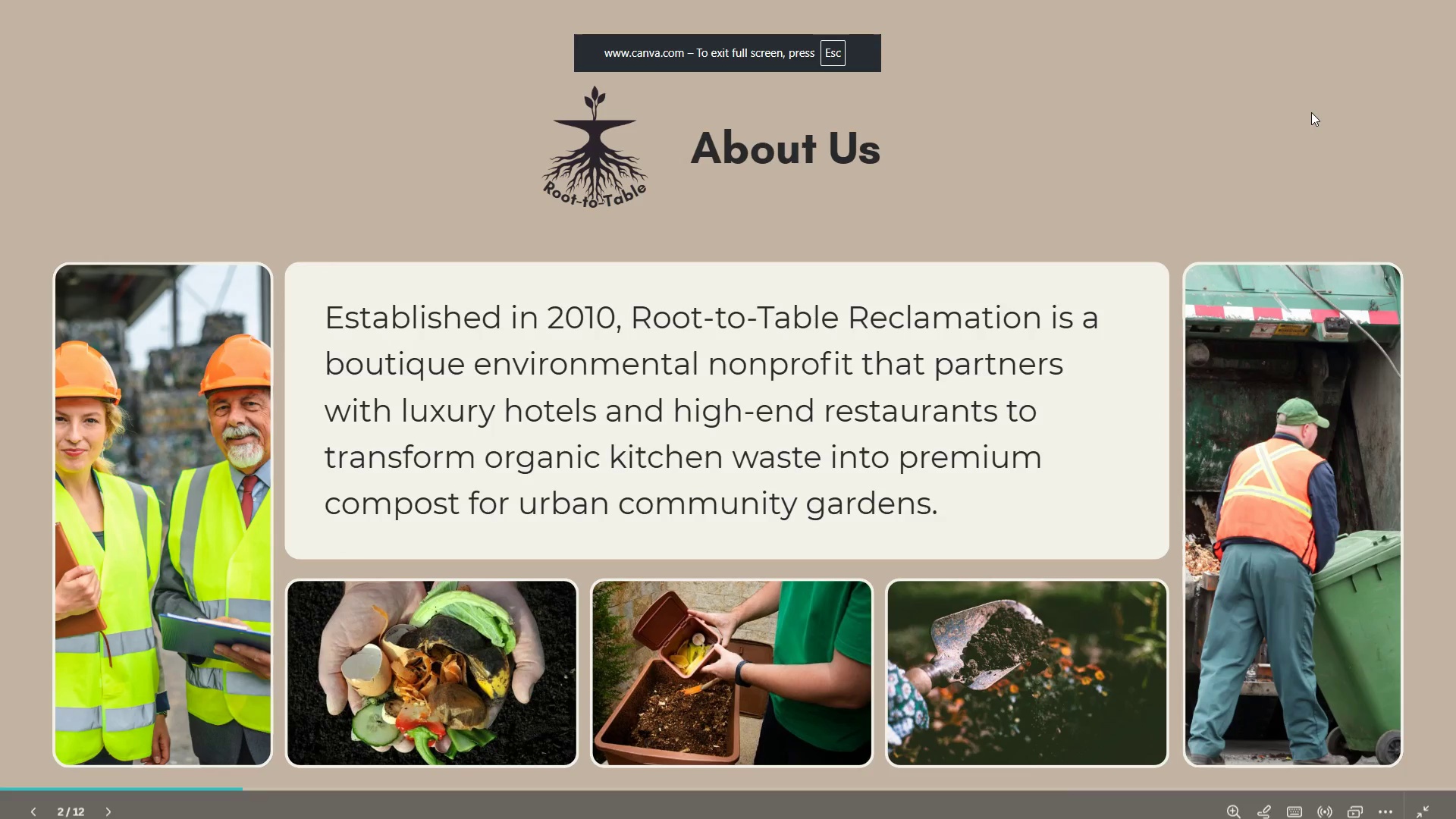 
key(ArrowRight)
 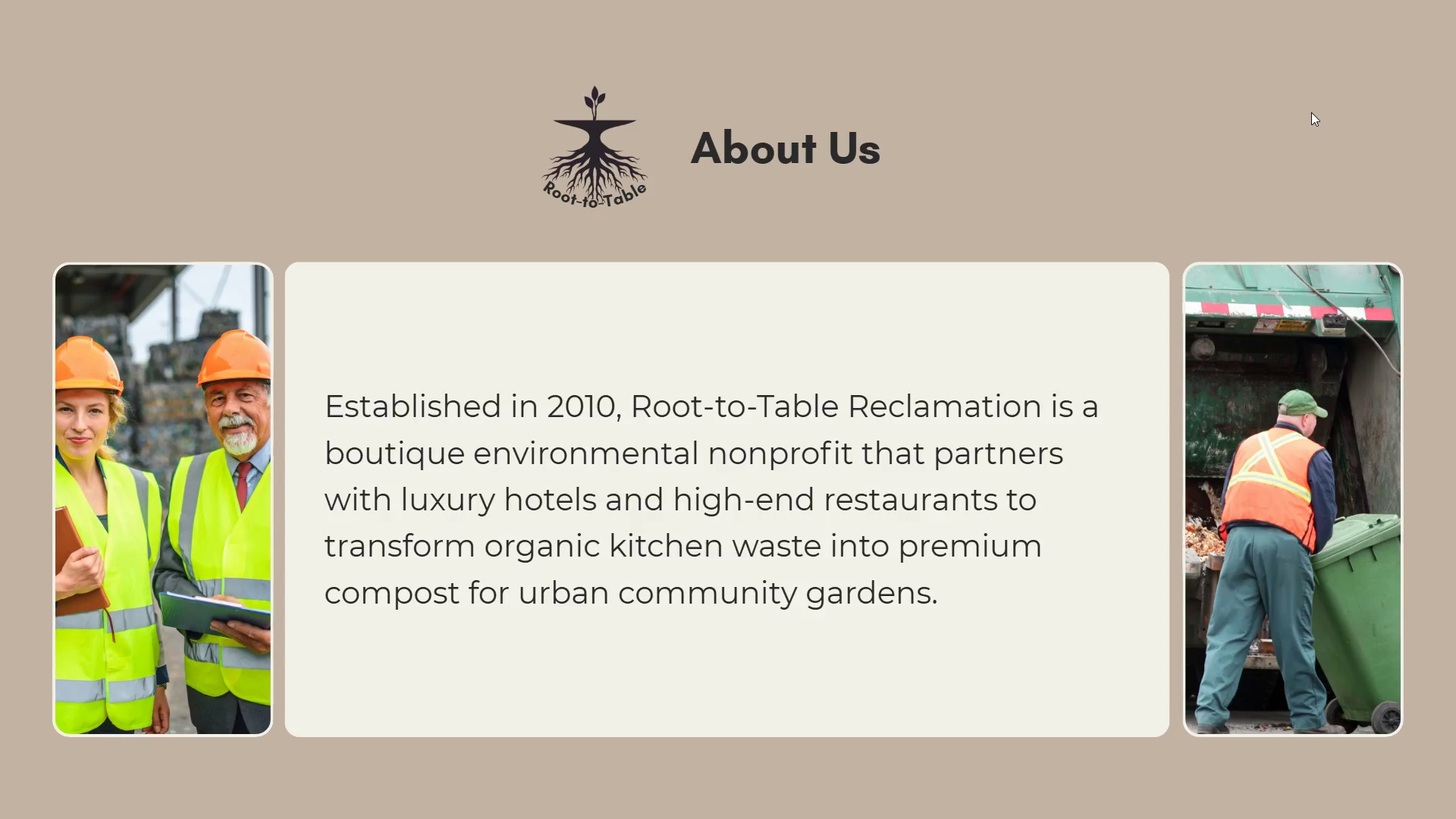 
wait(11.12)
 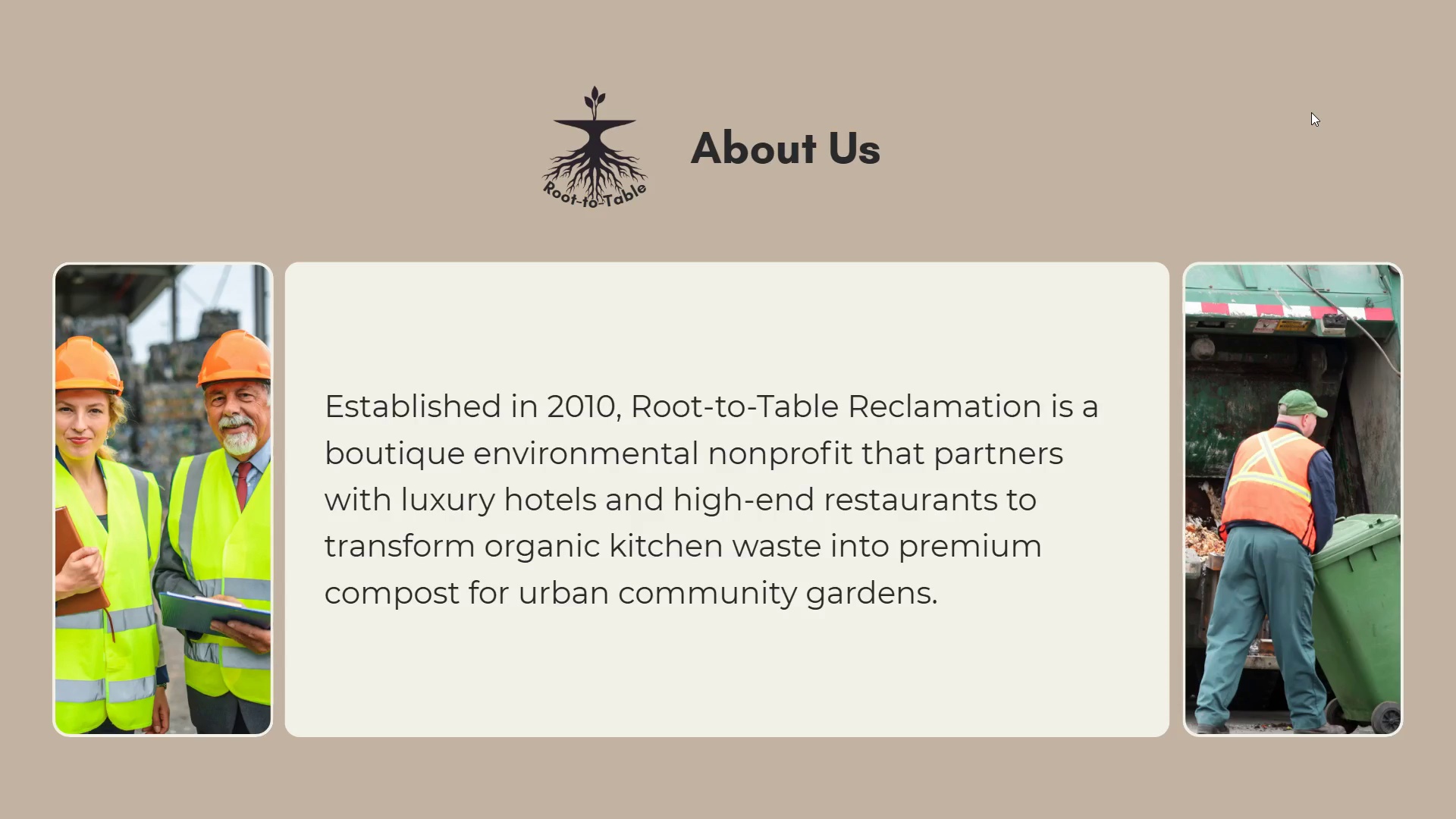 
key(ArrowLeft)
 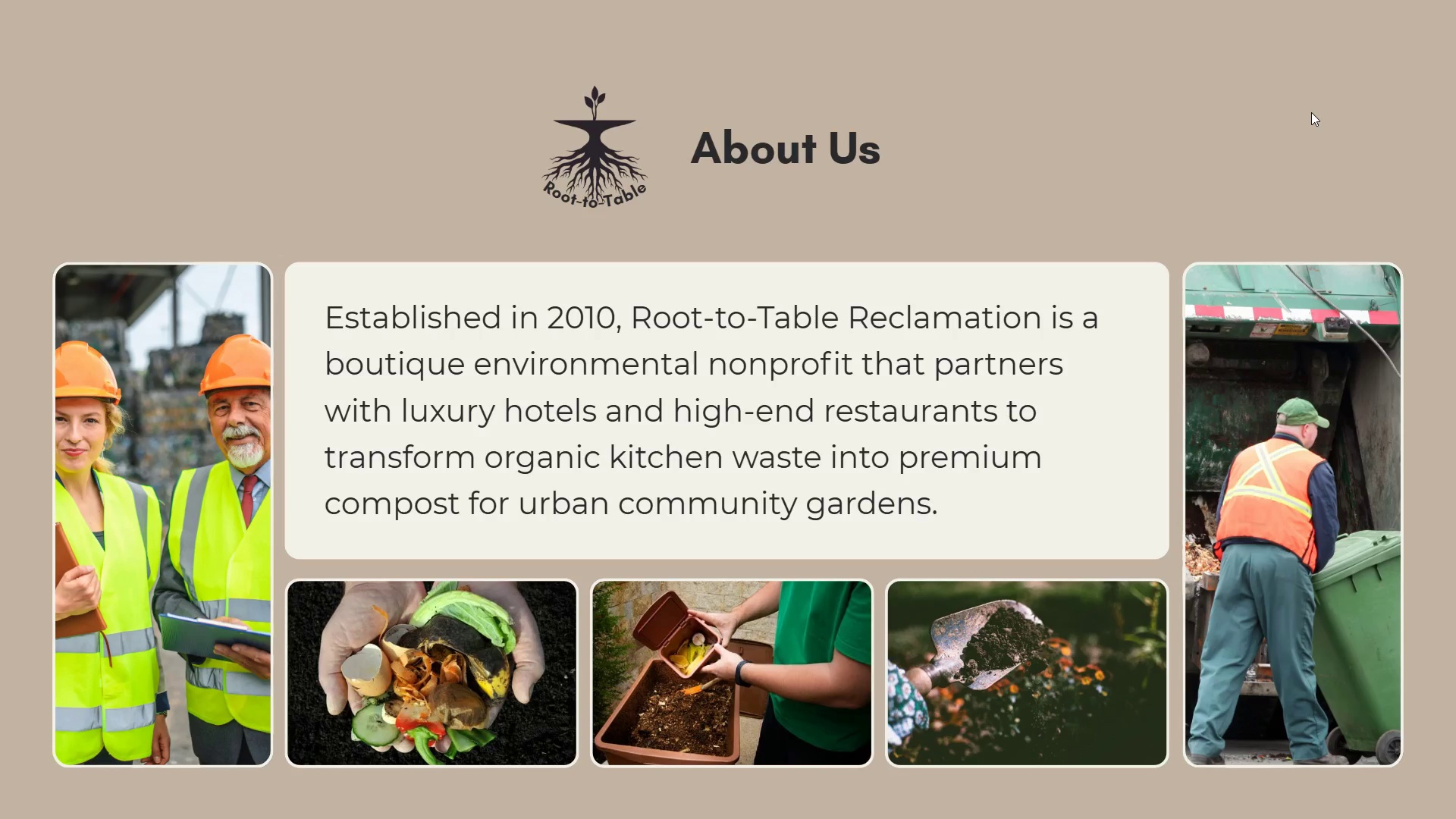 
wait(7.95)
 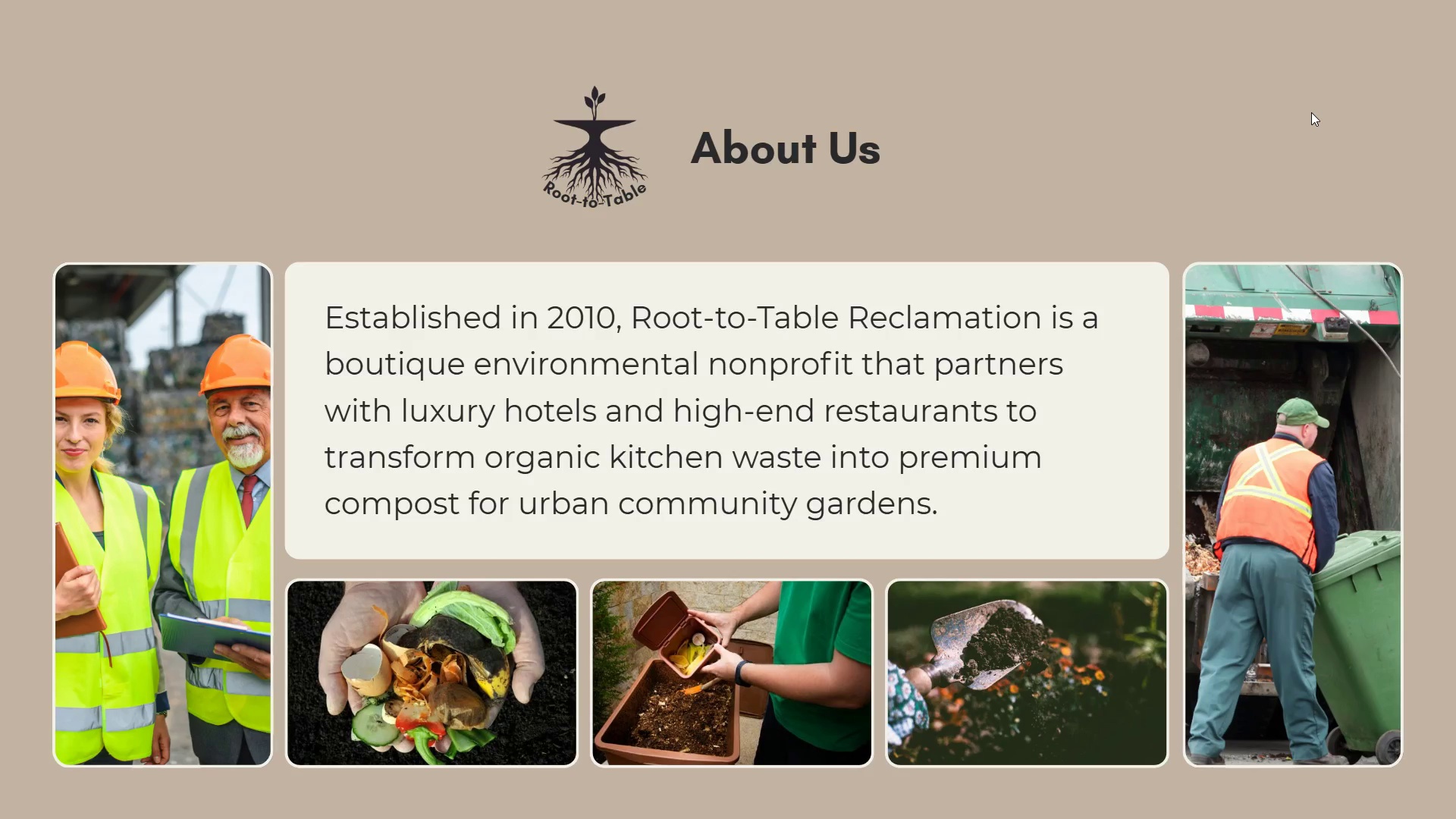 
key(ArrowRight)
 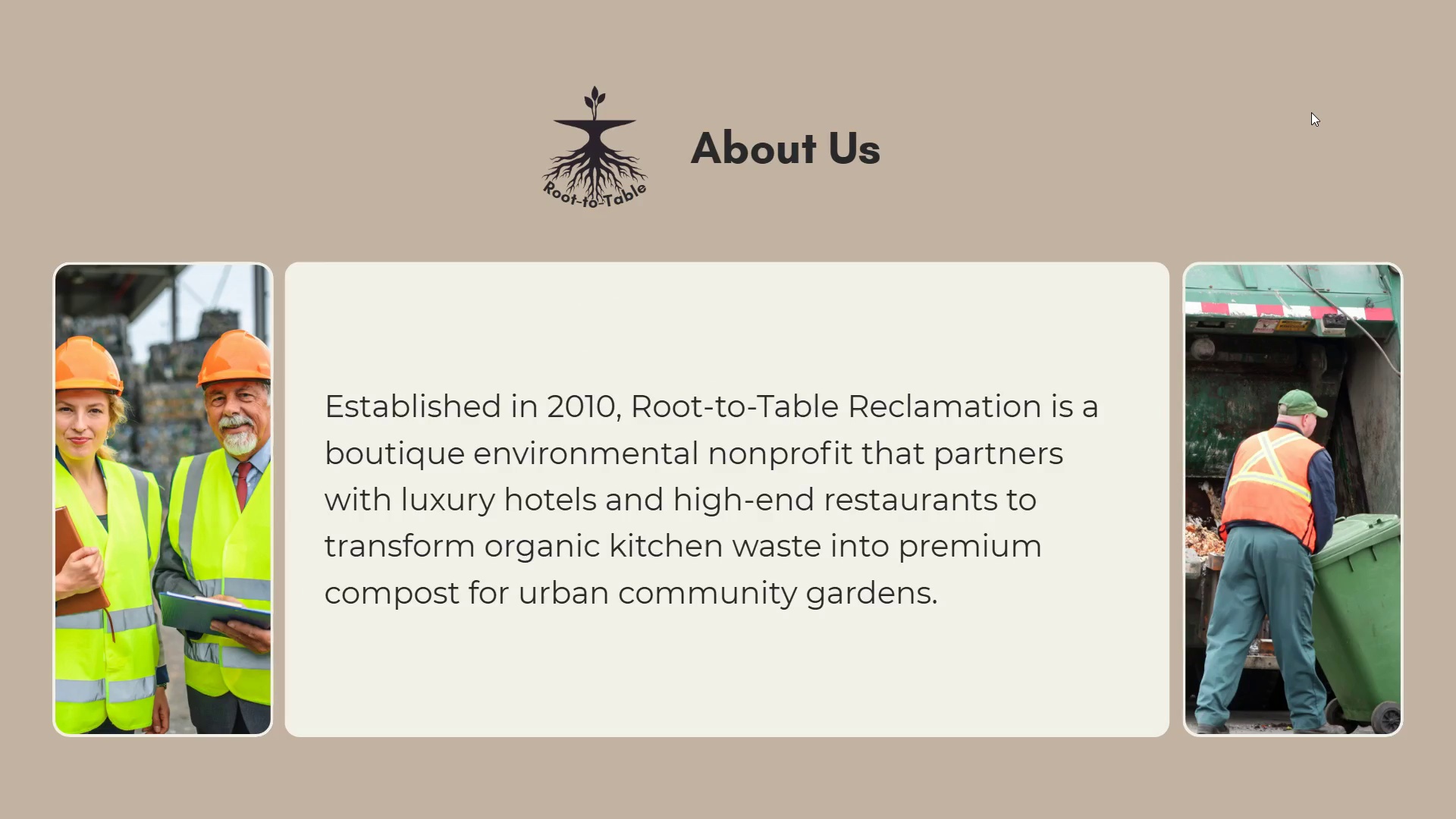 
wait(9.95)
 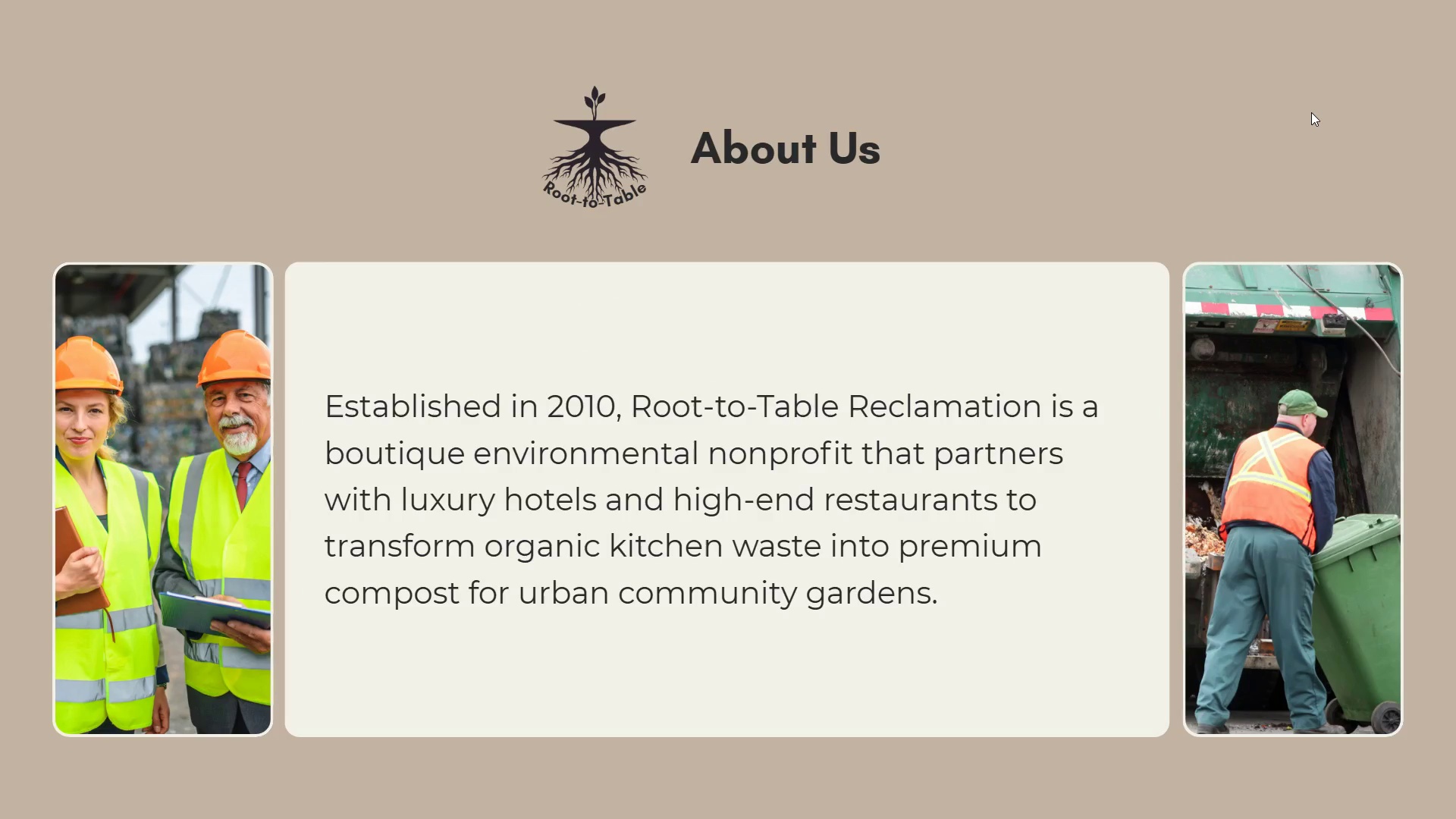 
key(ArrowLeft)
 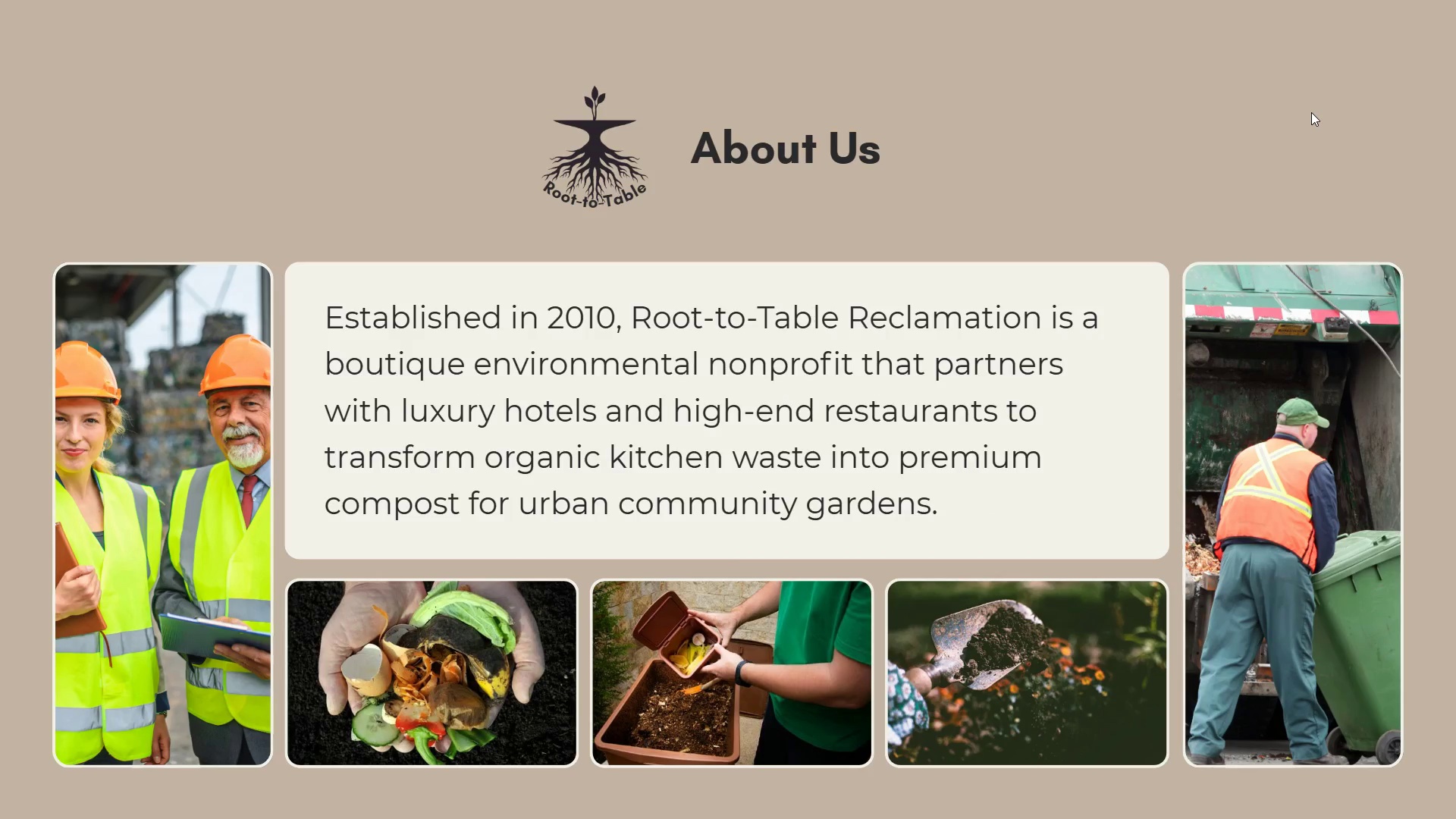 
key(ArrowLeft)
 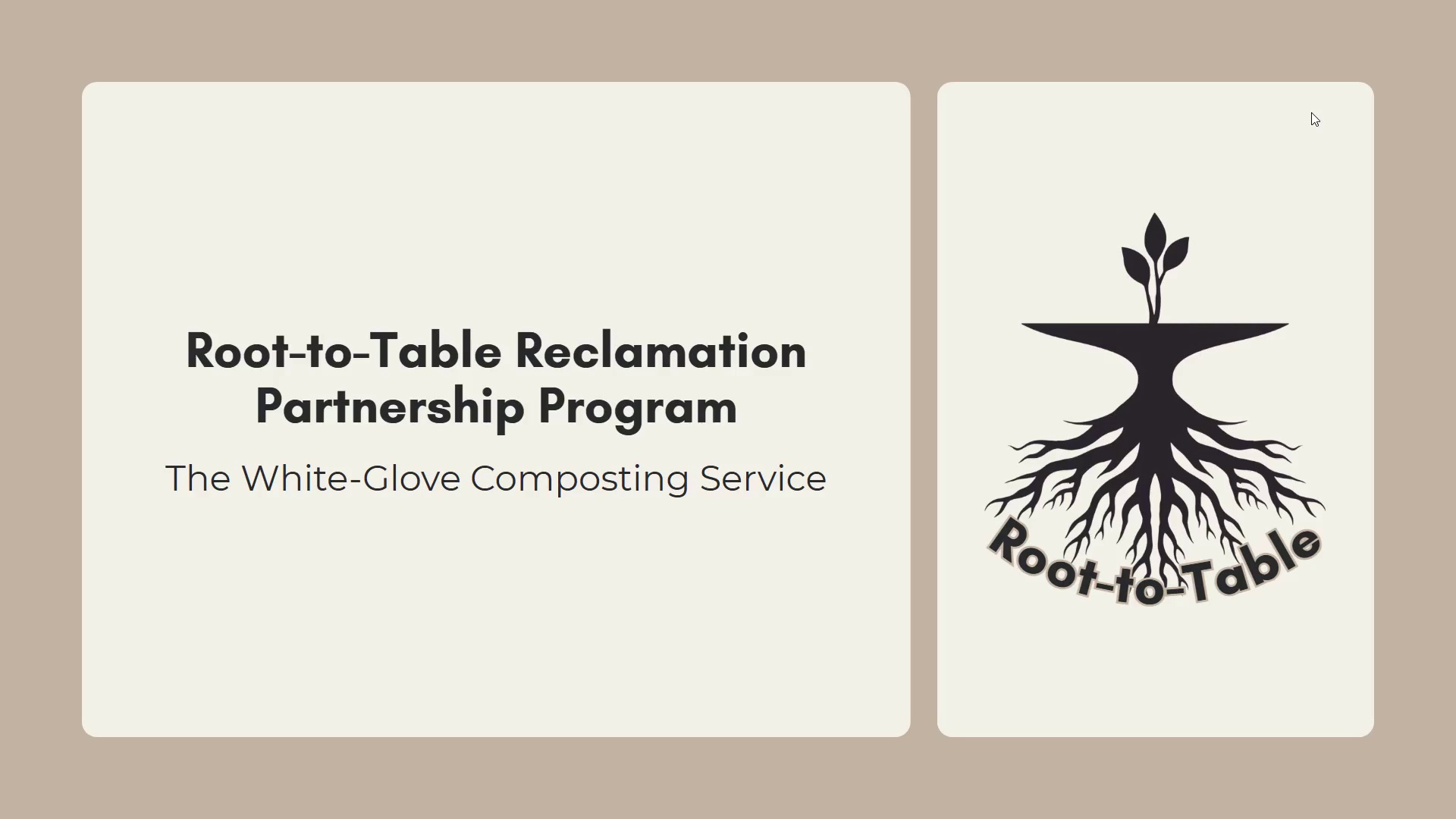 
key(ArrowRight)
 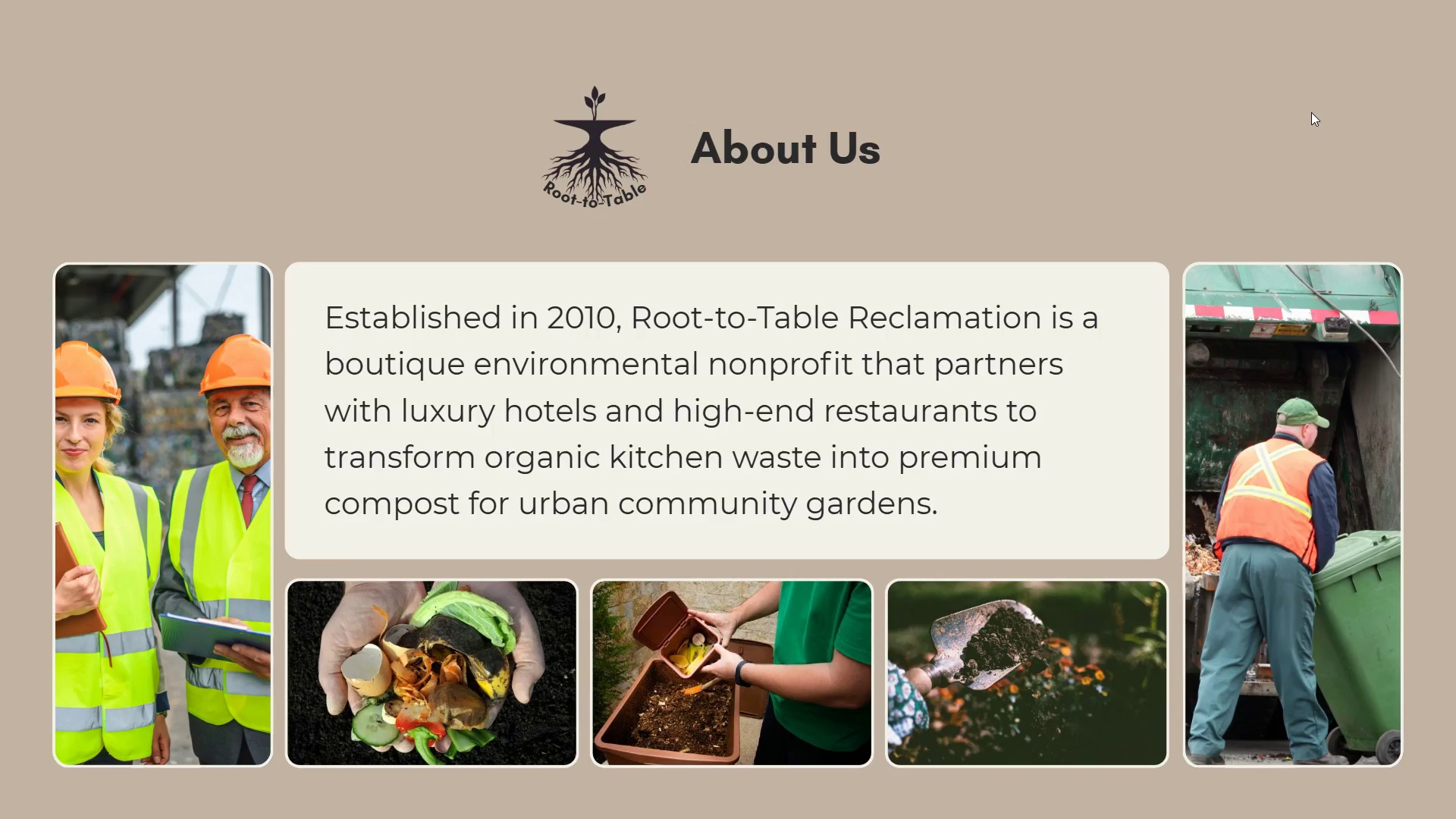 
wait(7.27)
 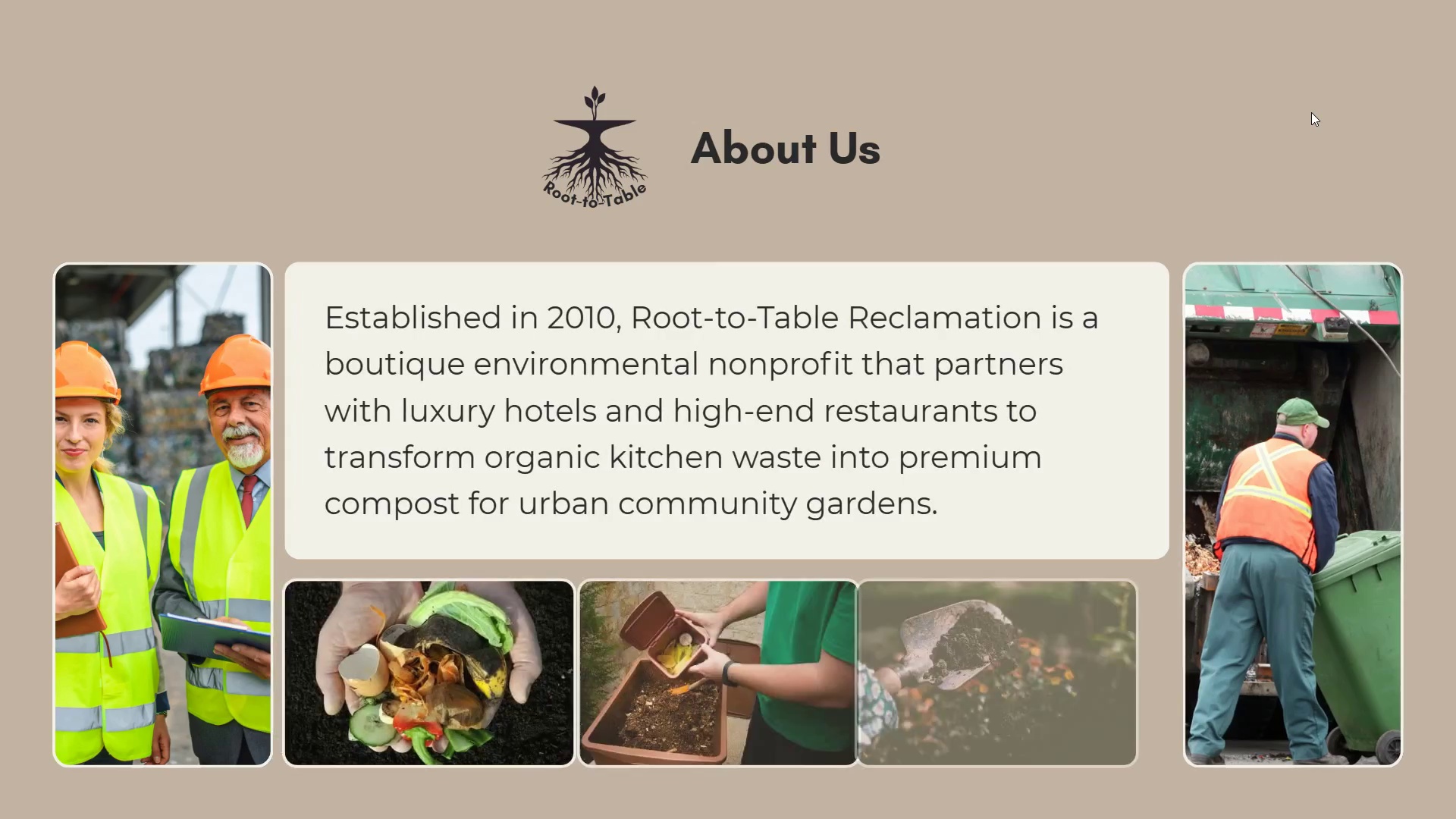 
key(ArrowRight)
 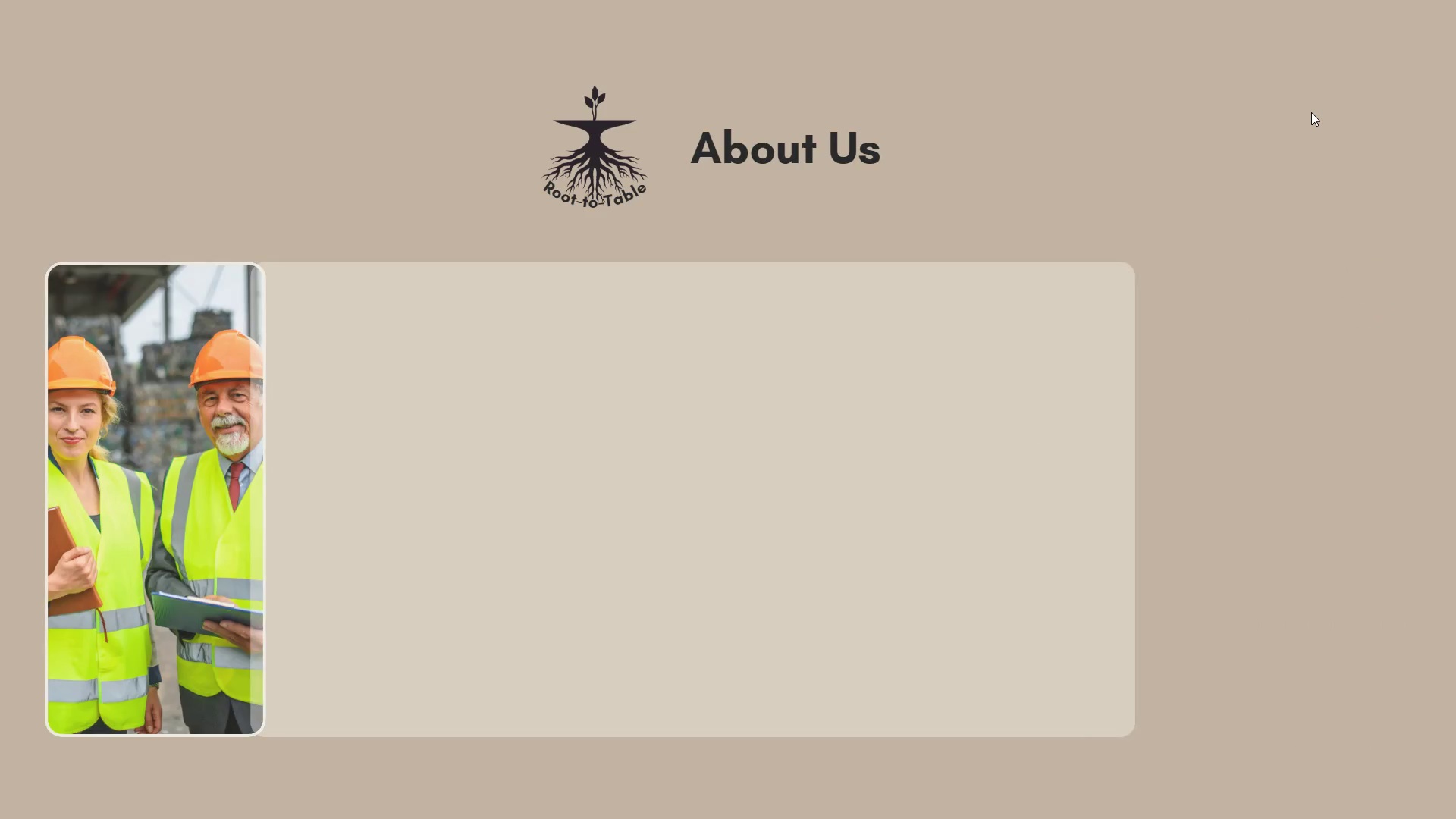 
key(Escape)
 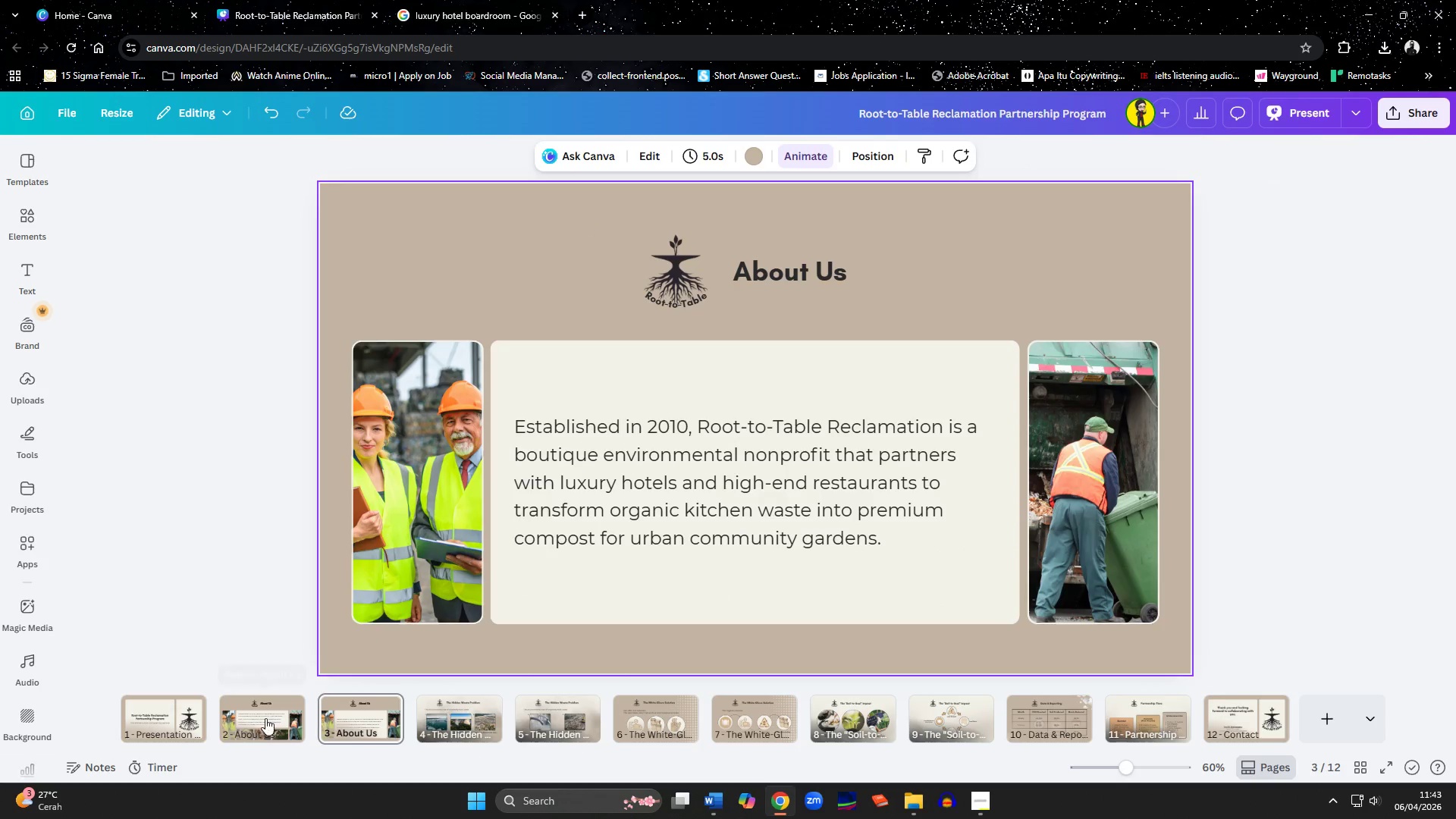 
left_click([292, 707])
 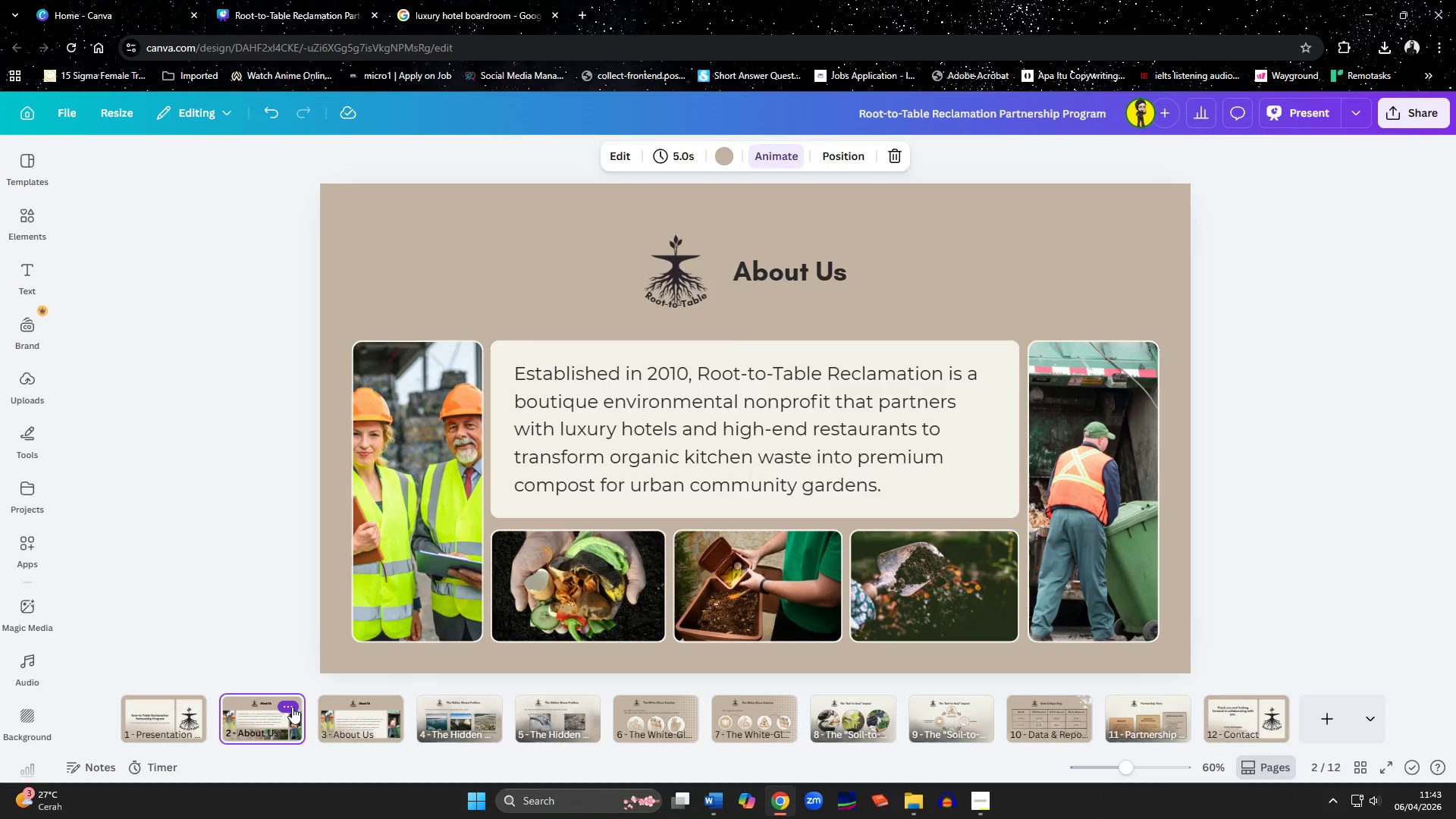 
left_click([292, 707])
 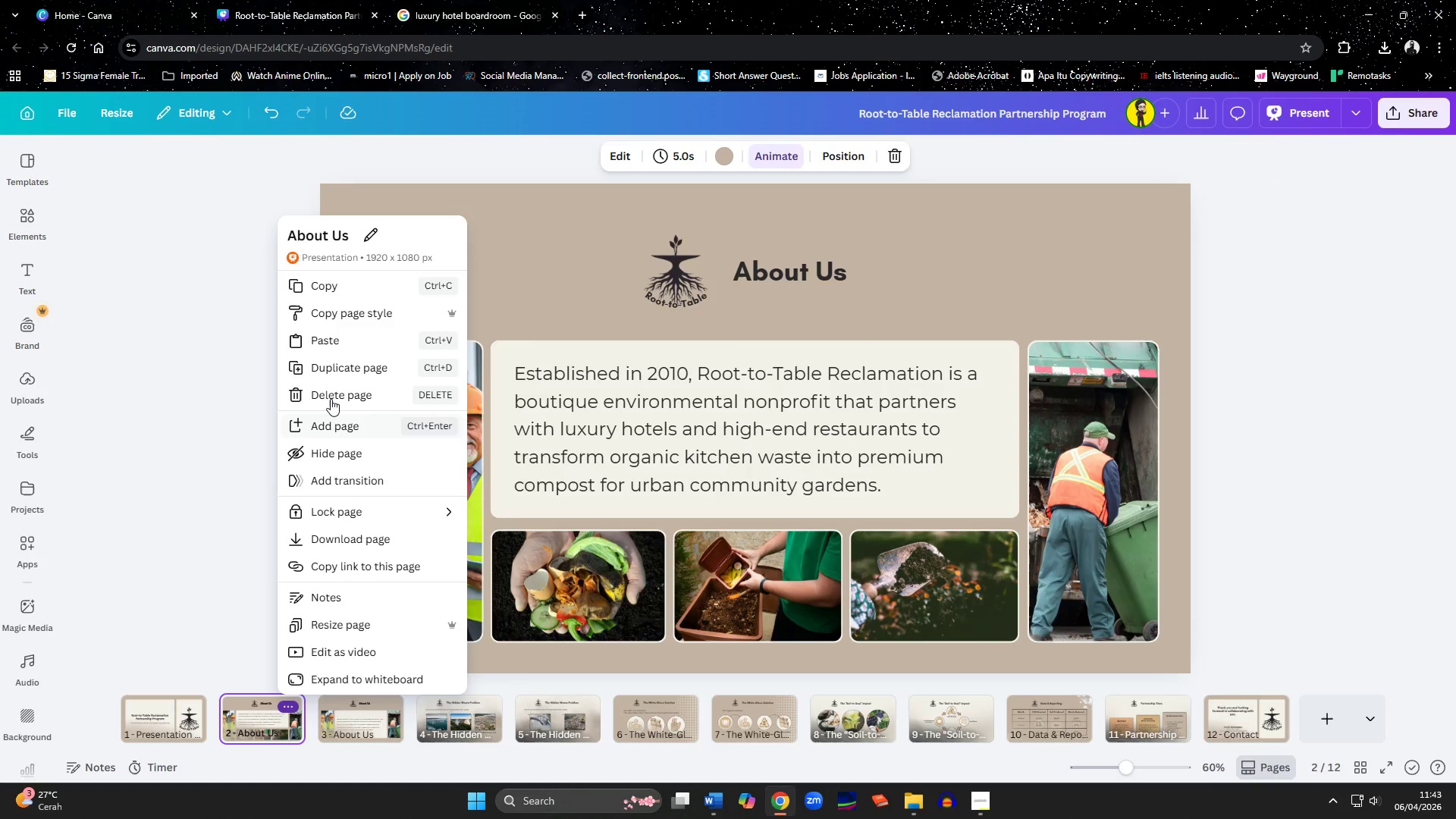 
left_click([331, 399])
 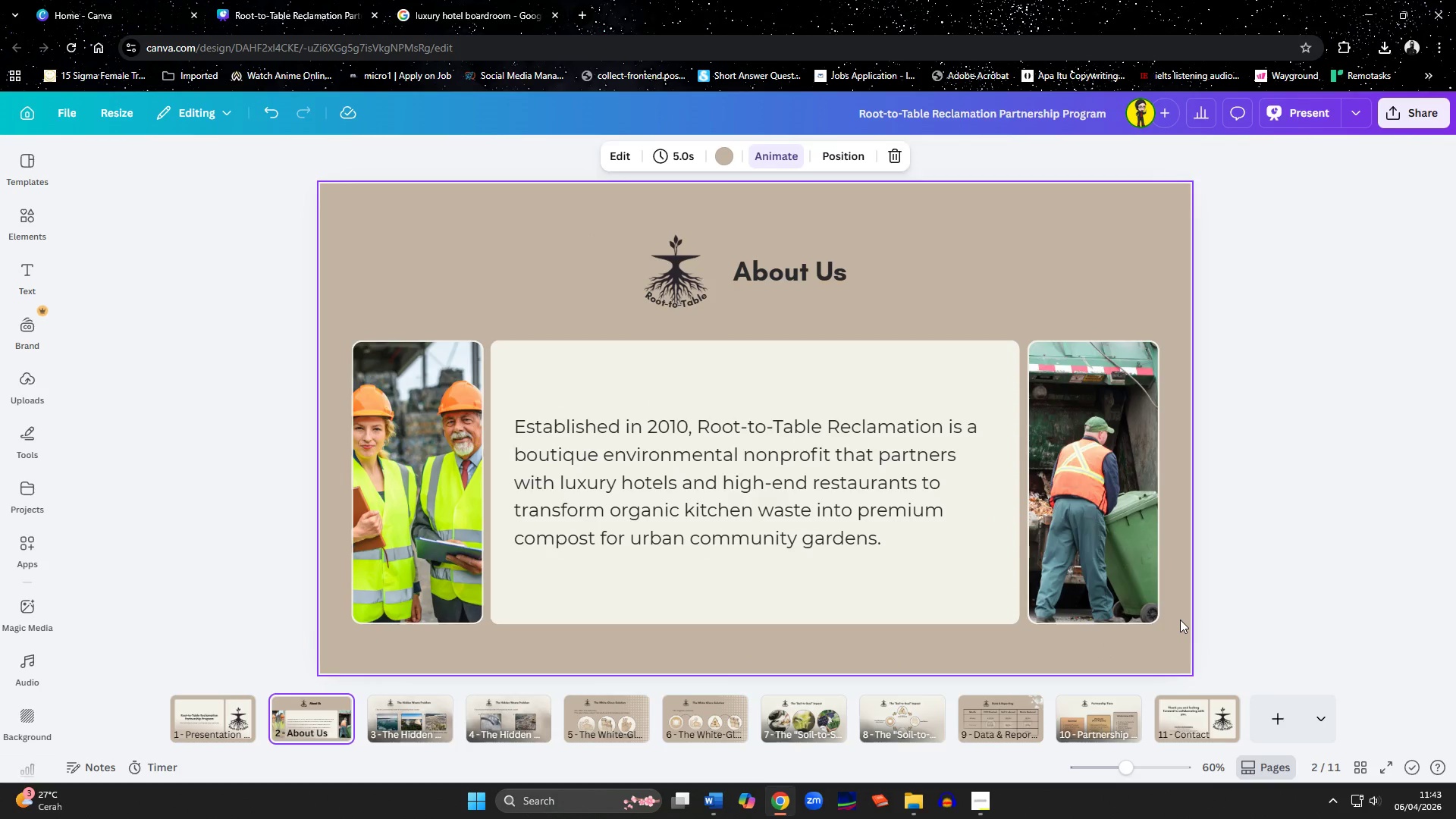 
left_click([774, 511])
 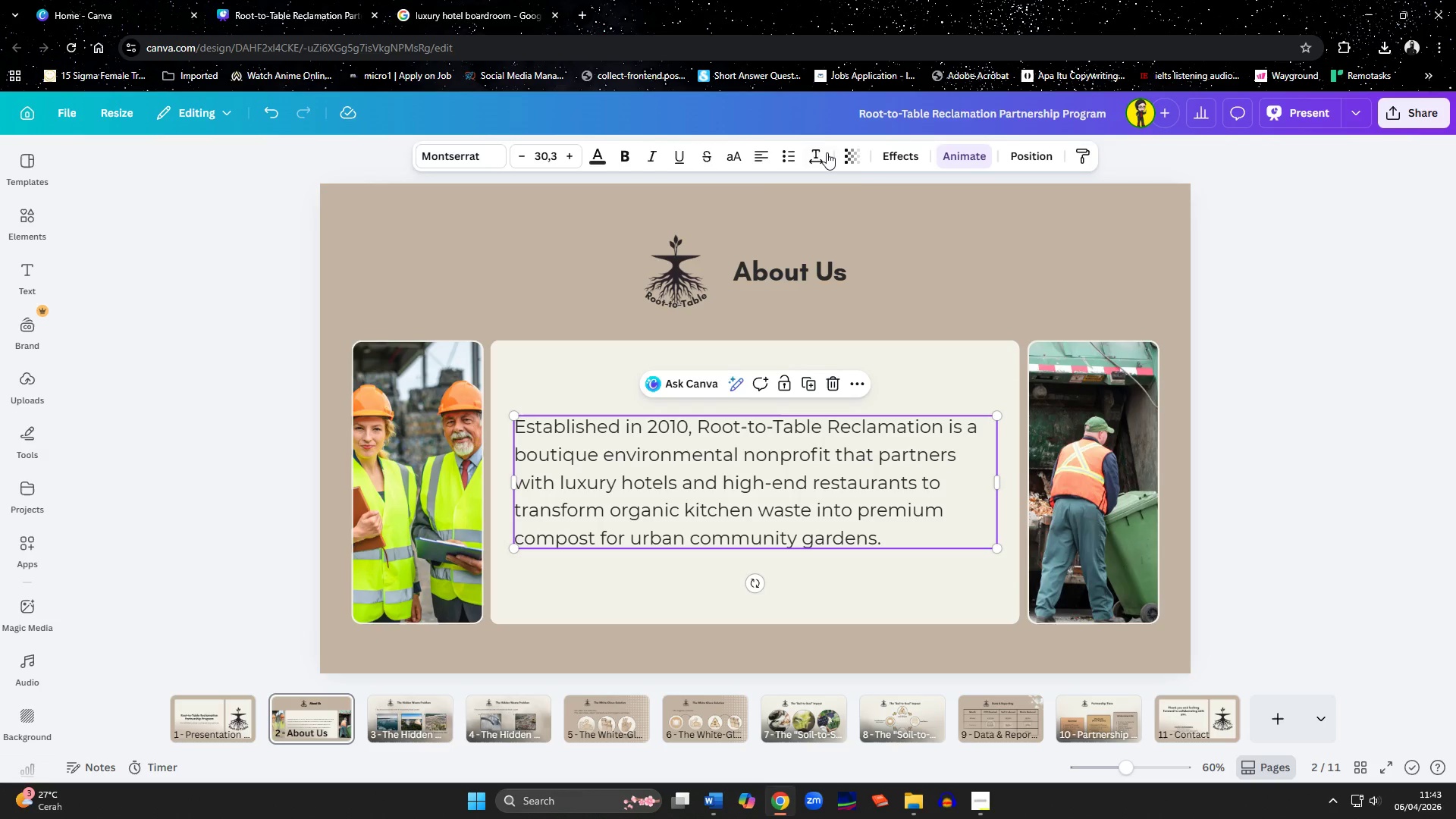 
left_click([814, 154])
 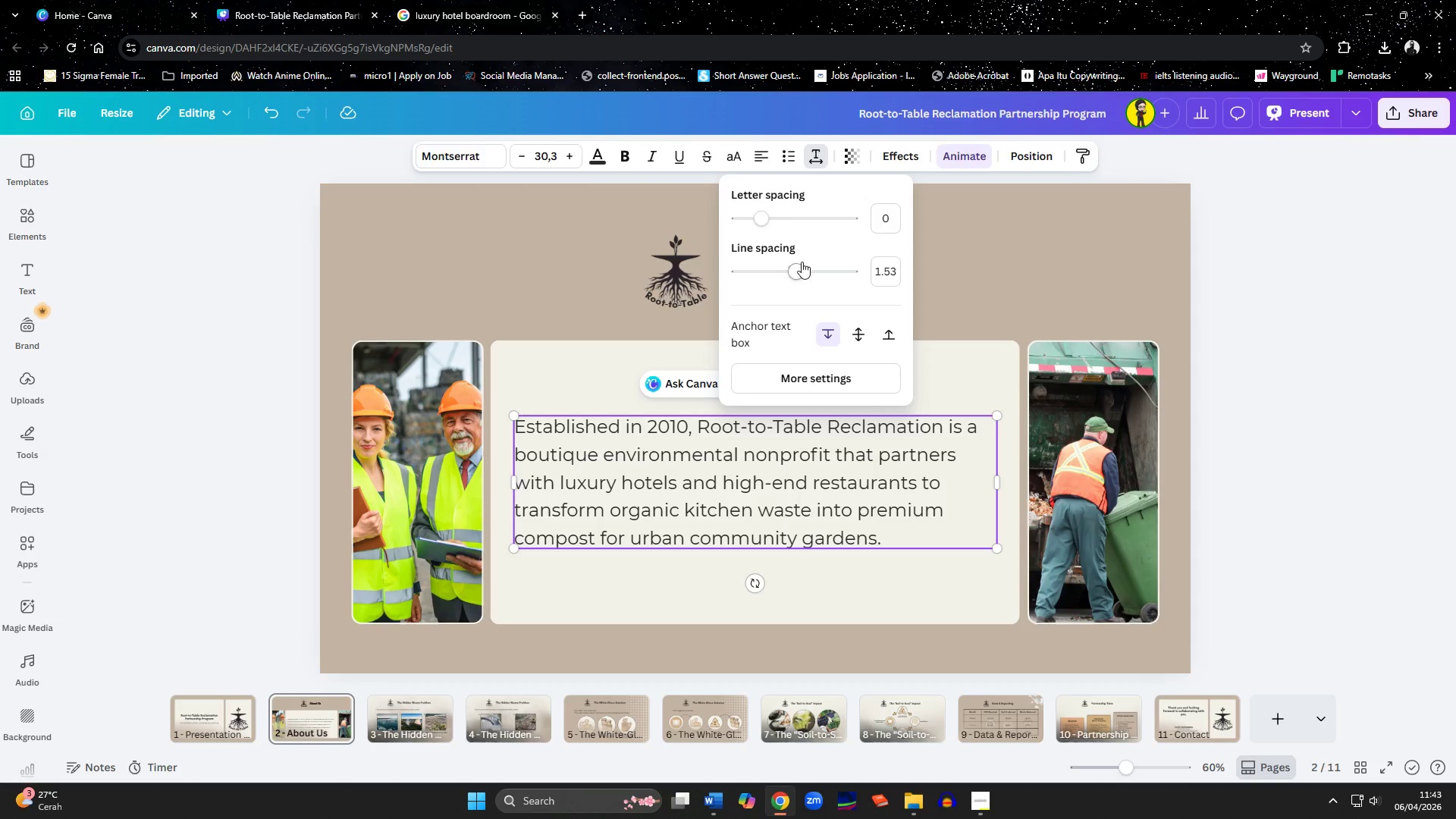 
left_click_drag(start_coordinate=[799, 271], to_coordinate=[817, 292])
 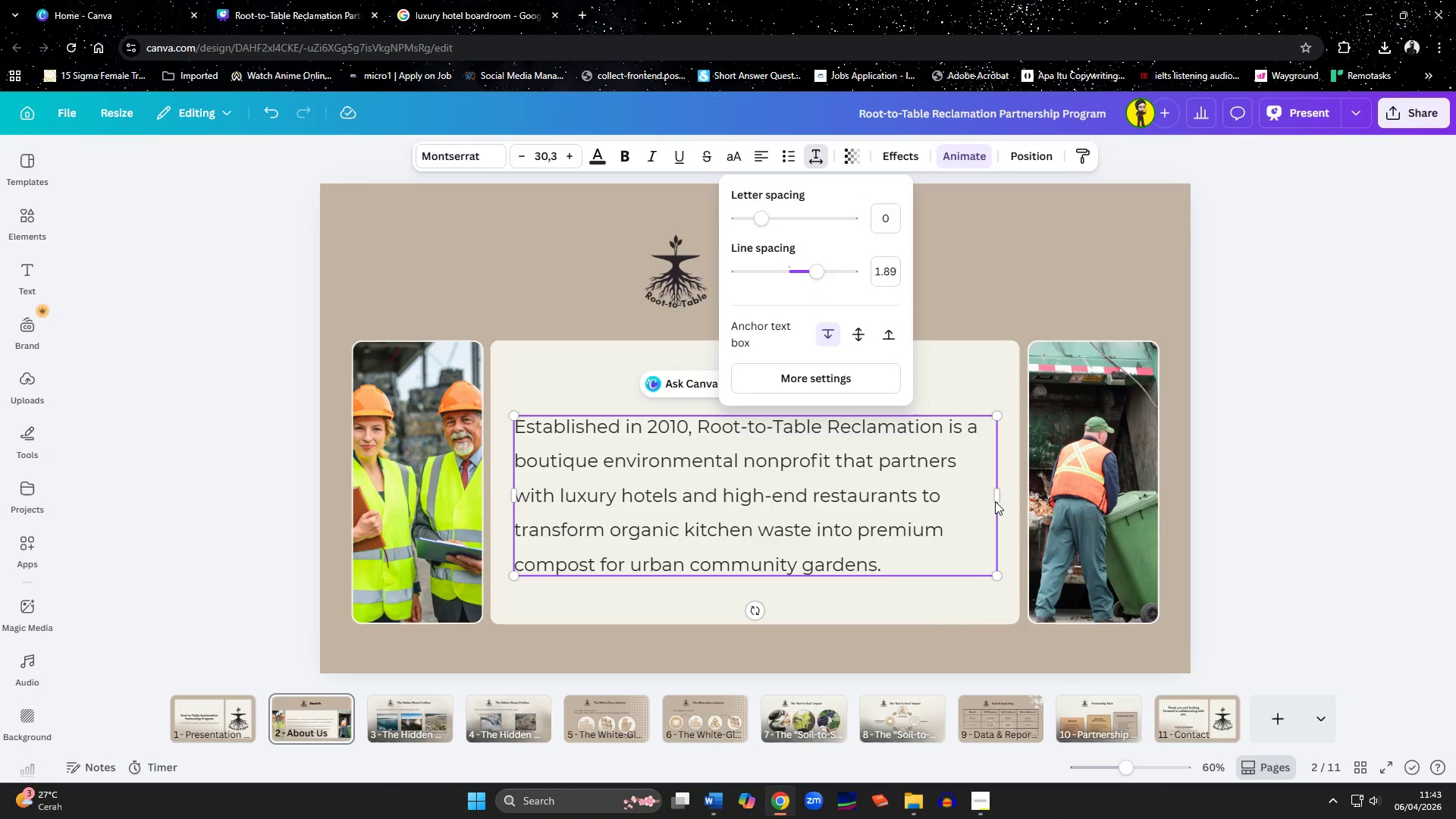 
left_click_drag(start_coordinate=[999, 494], to_coordinate=[974, 494])
 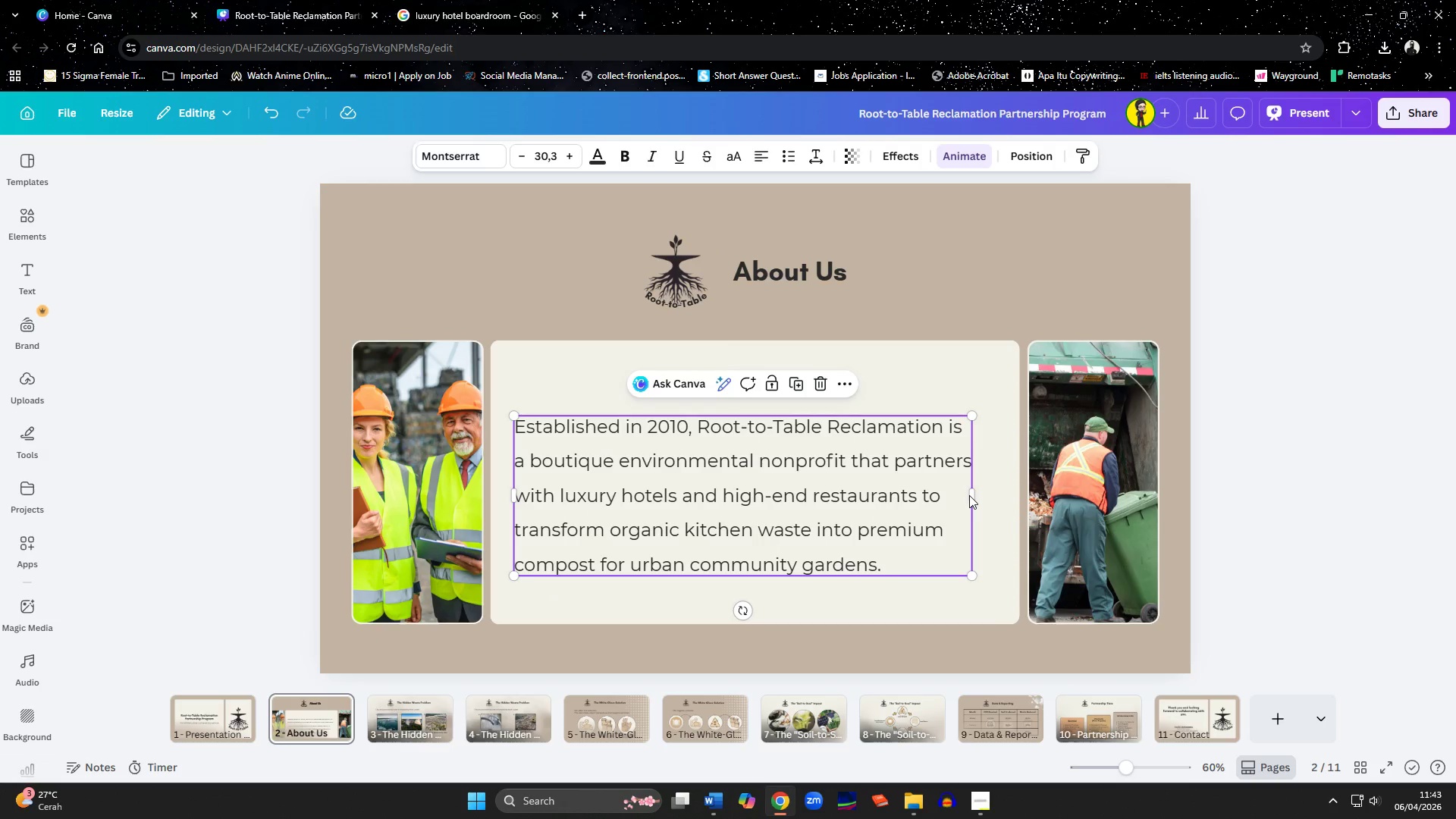 
left_click_drag(start_coordinate=[821, 508], to_coordinate=[835, 499])
 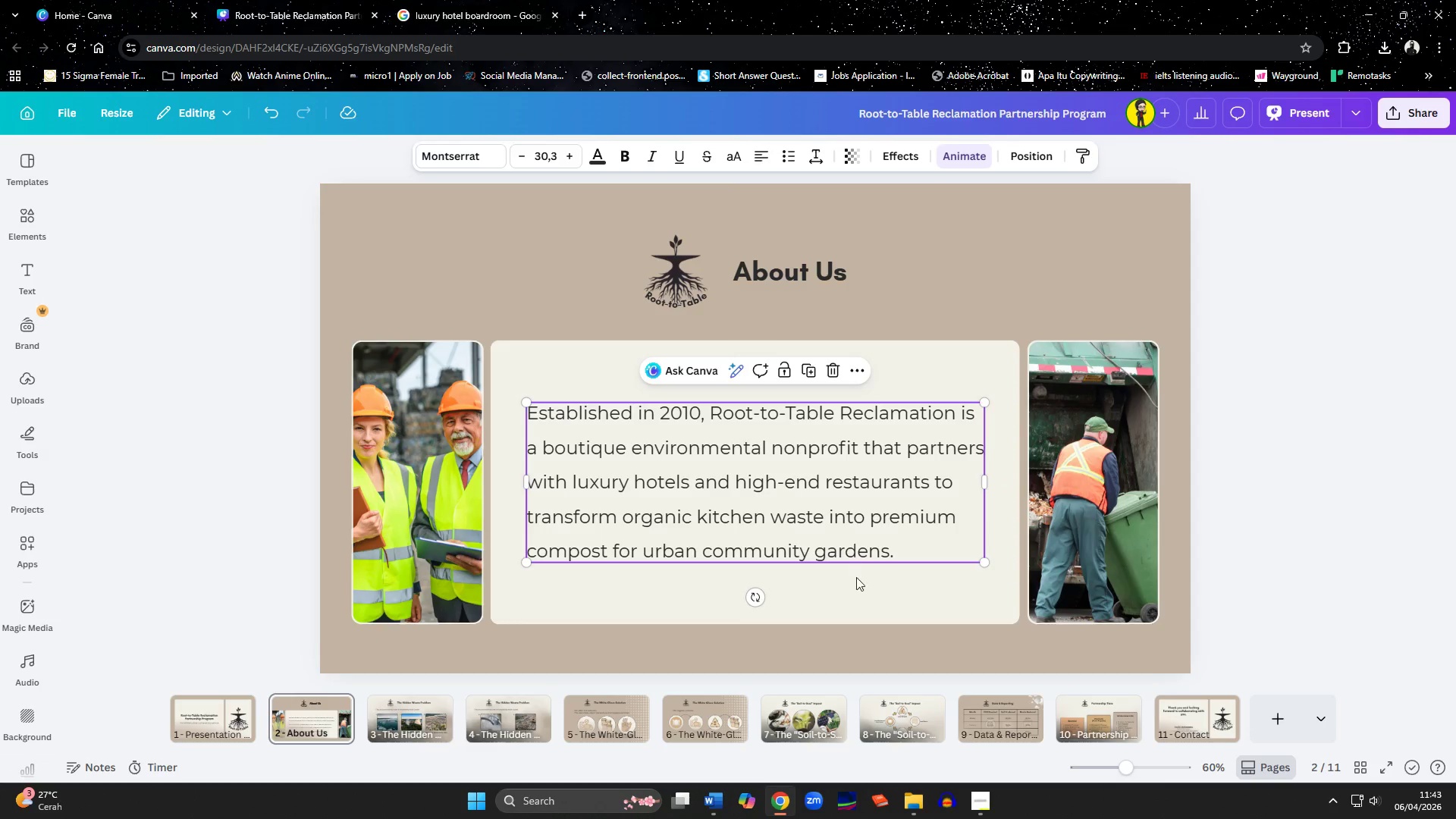 
left_click([865, 596])
 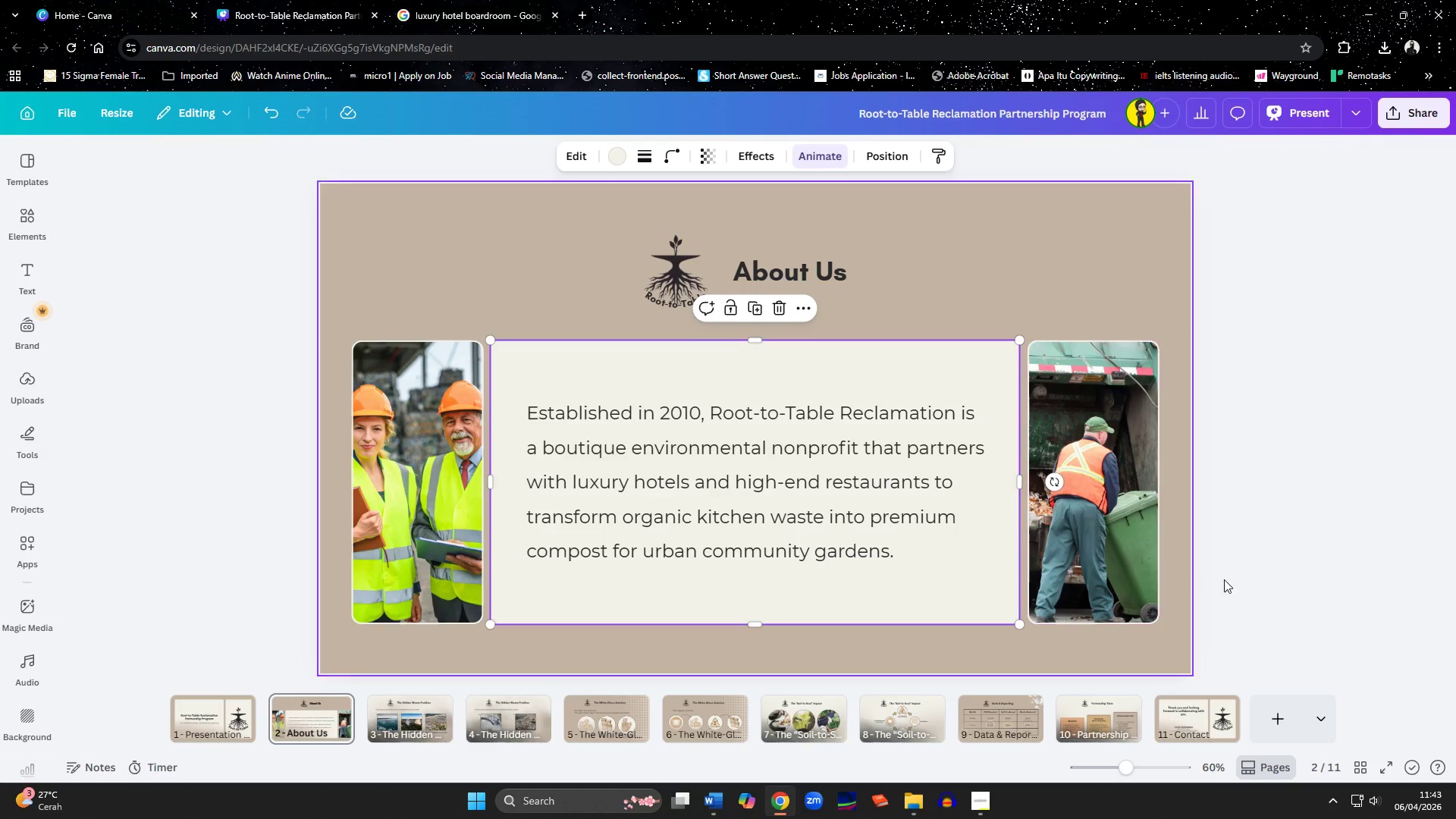 
left_click([1276, 599])
 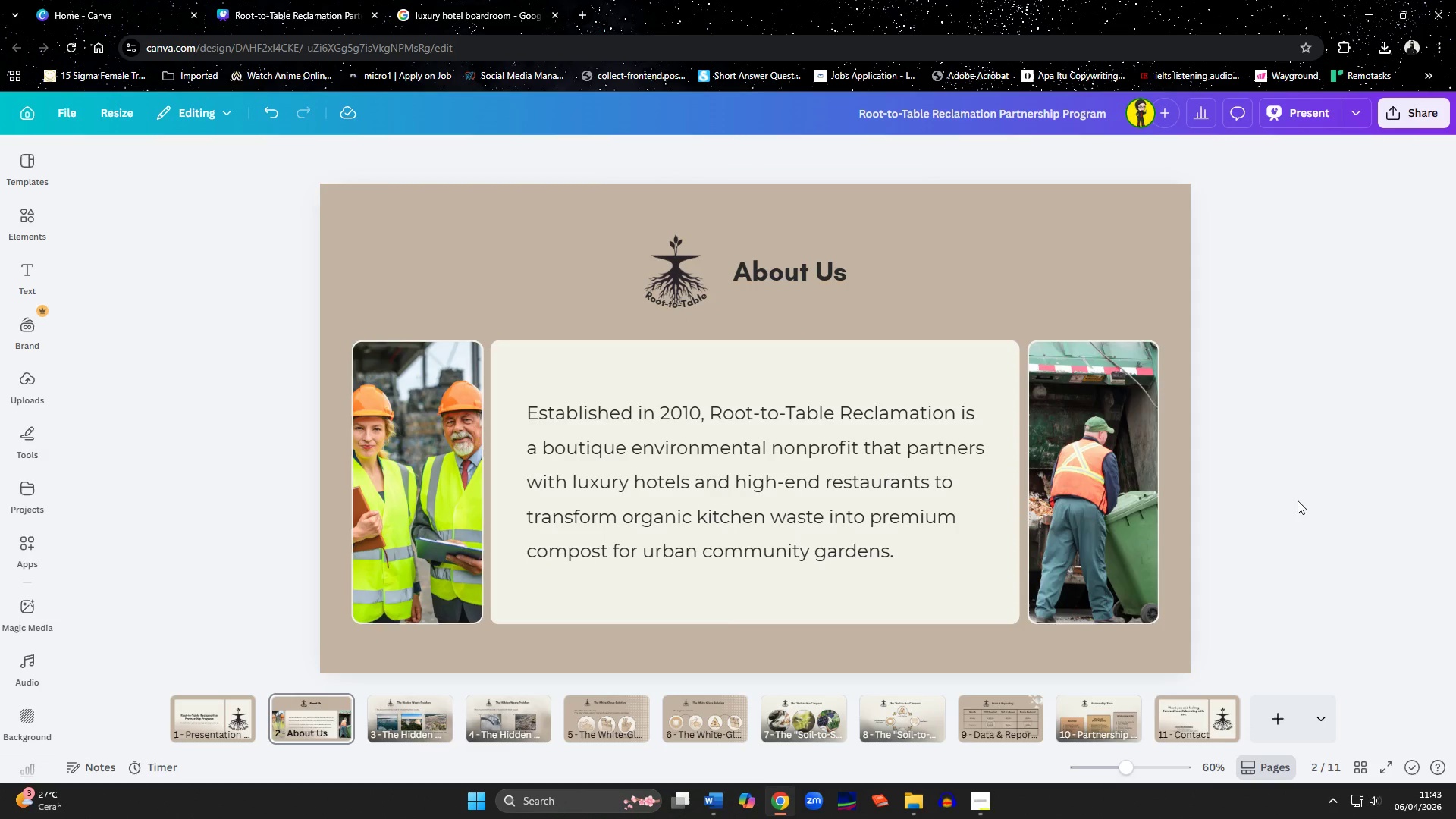 
wait(5.58)
 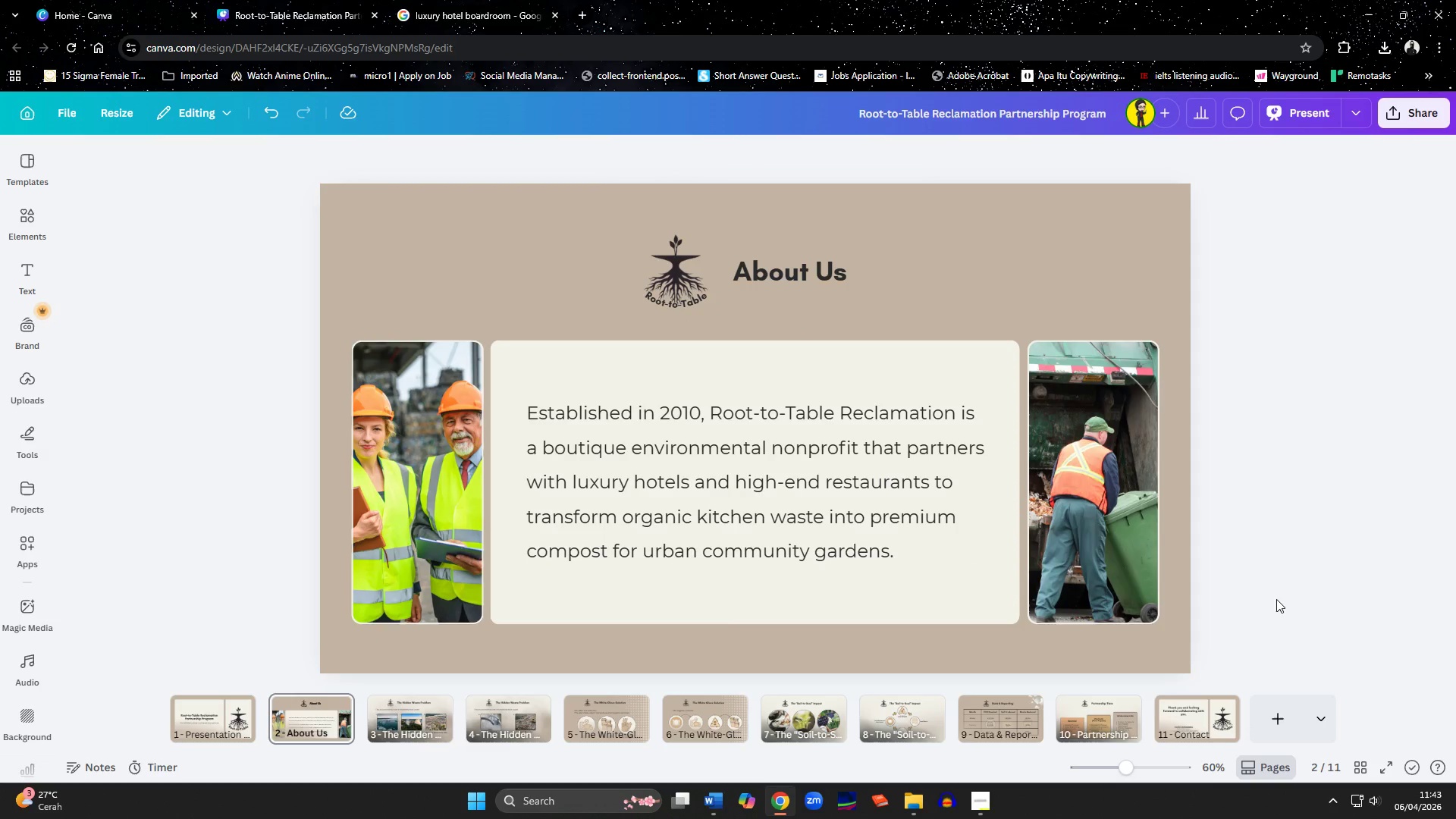 
left_click([1404, 121])
 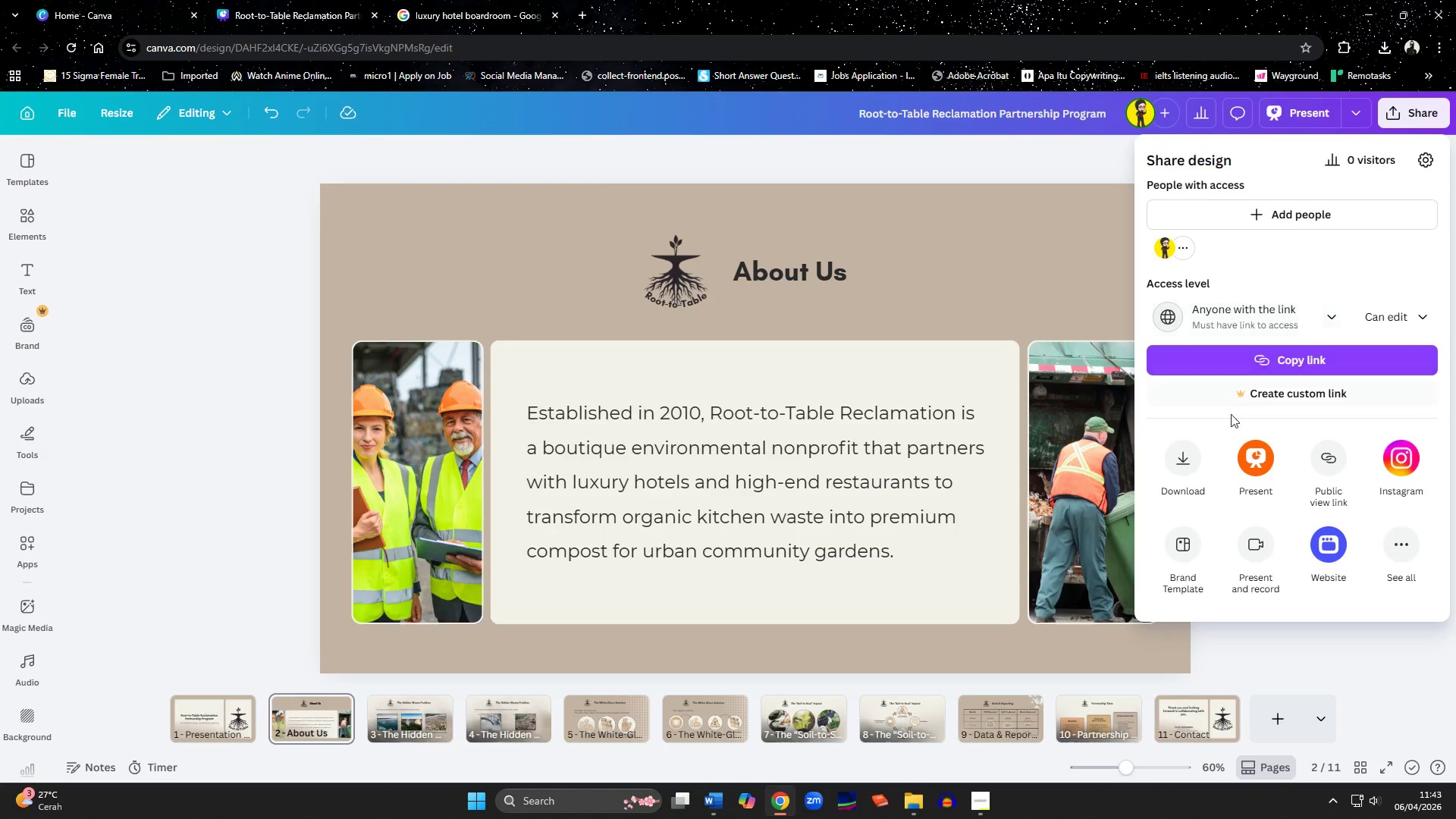 
left_click([1191, 467])
 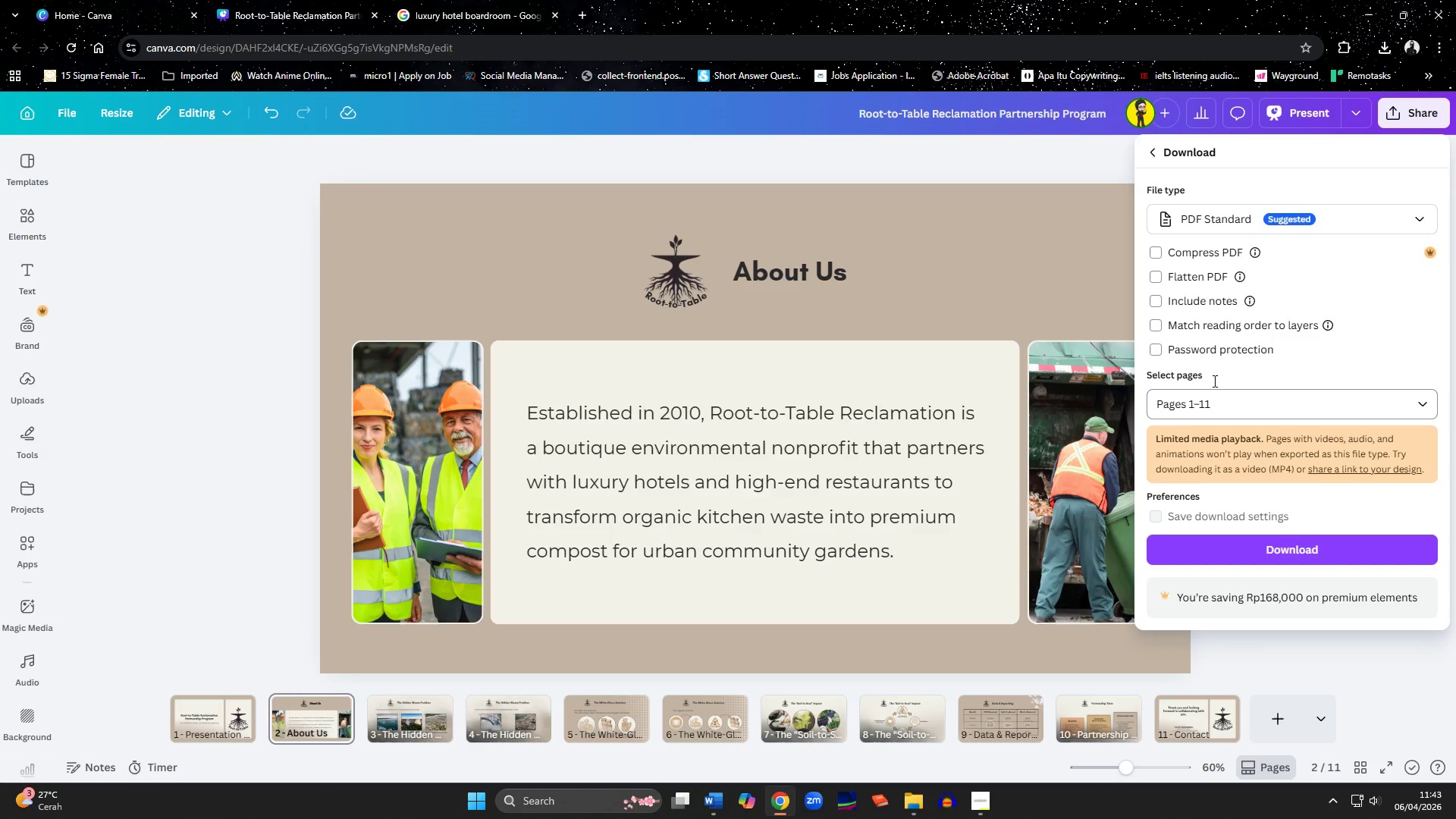 
left_click([1243, 552])
 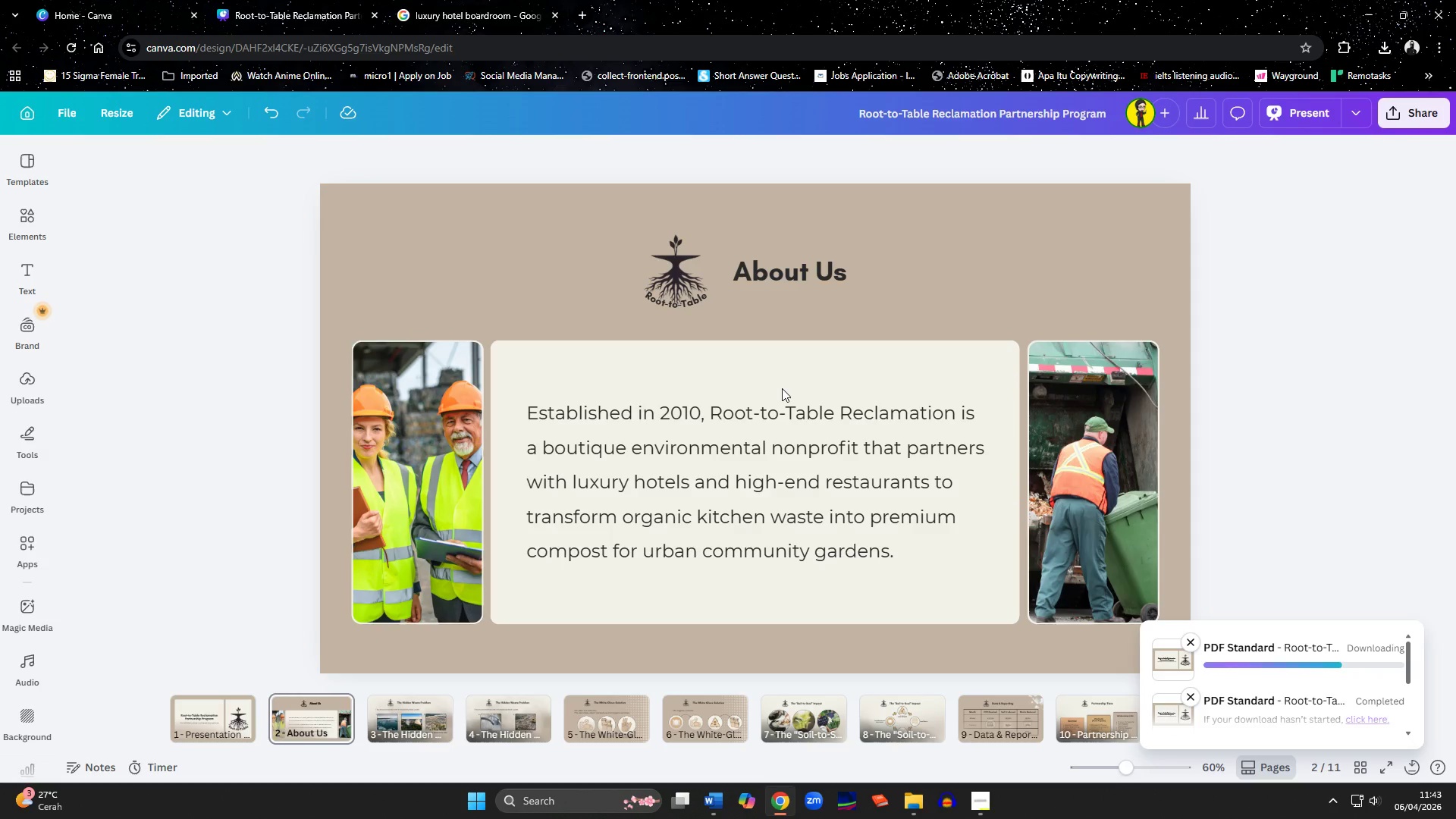 
wait(13.2)
 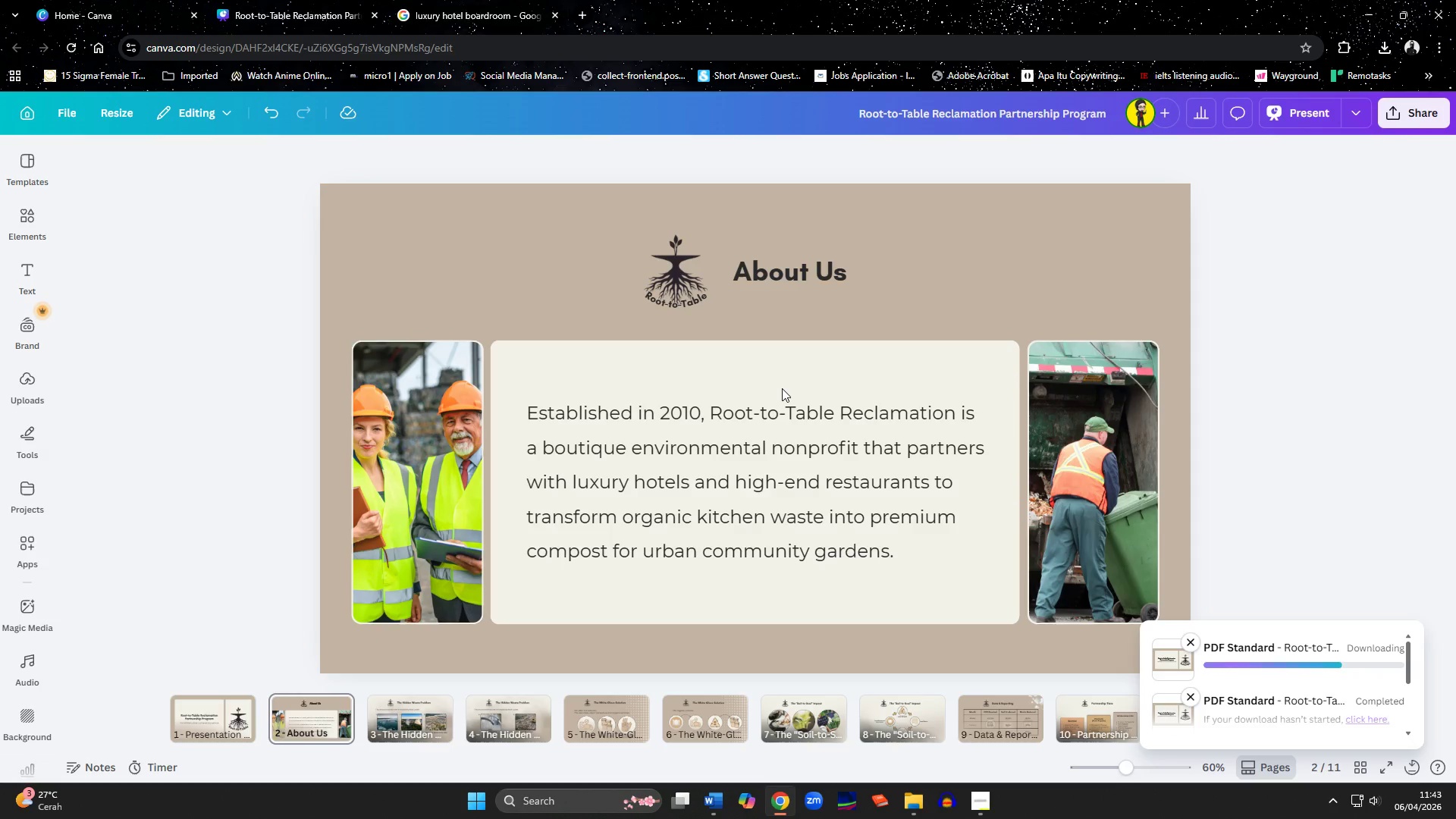 
left_click([264, 206])
 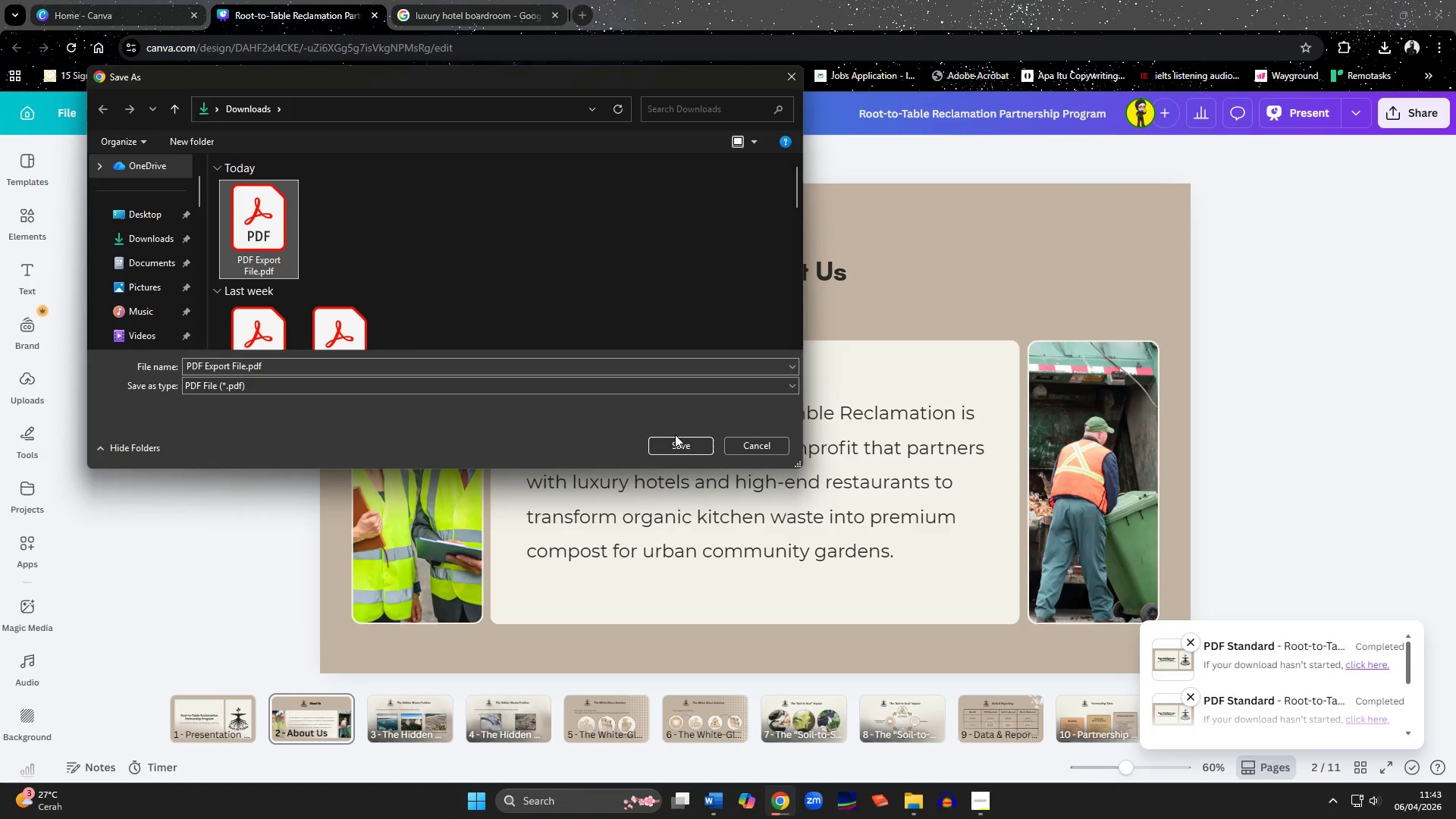 
left_click([692, 446])
 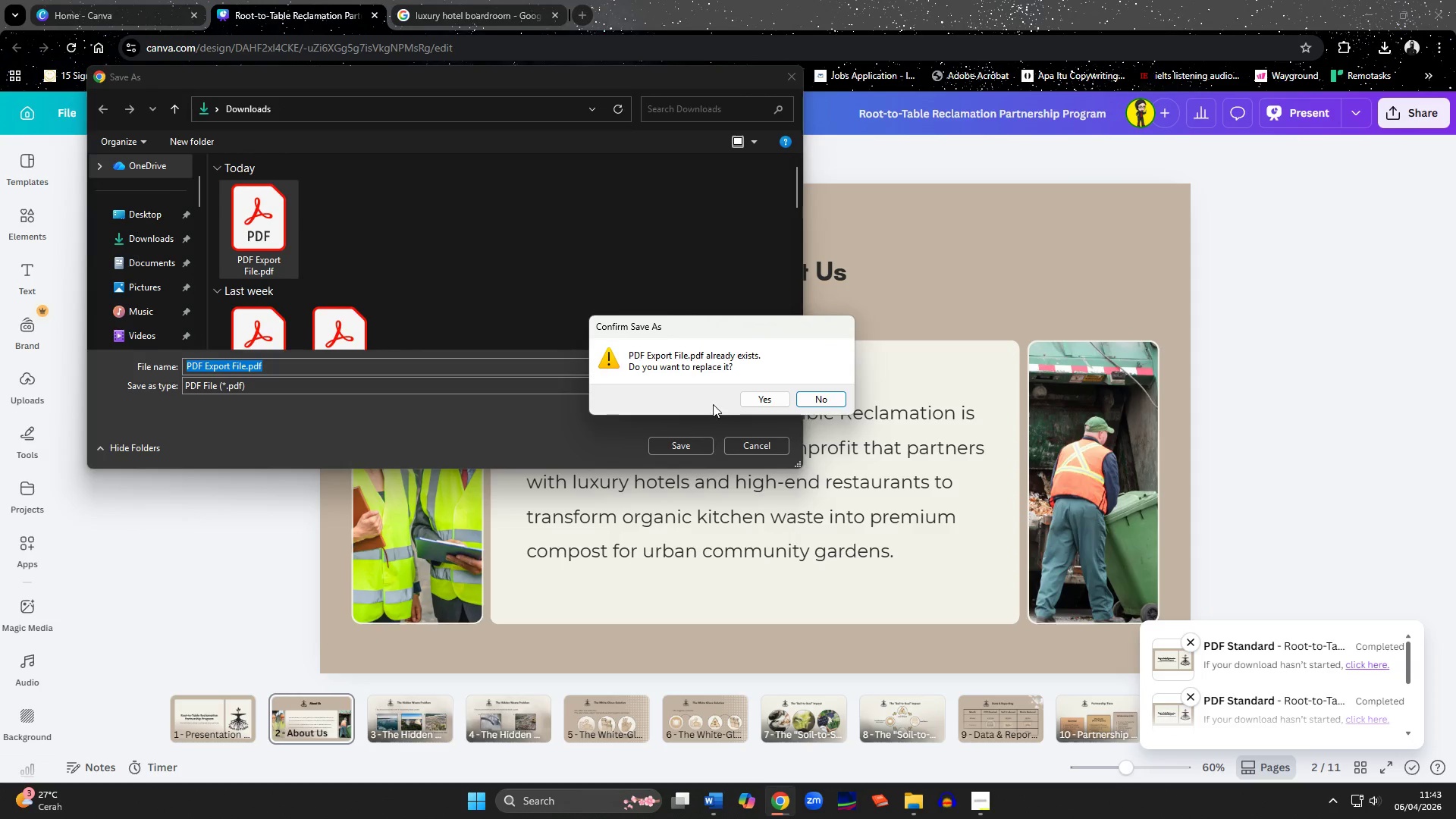 
left_click([764, 401])
 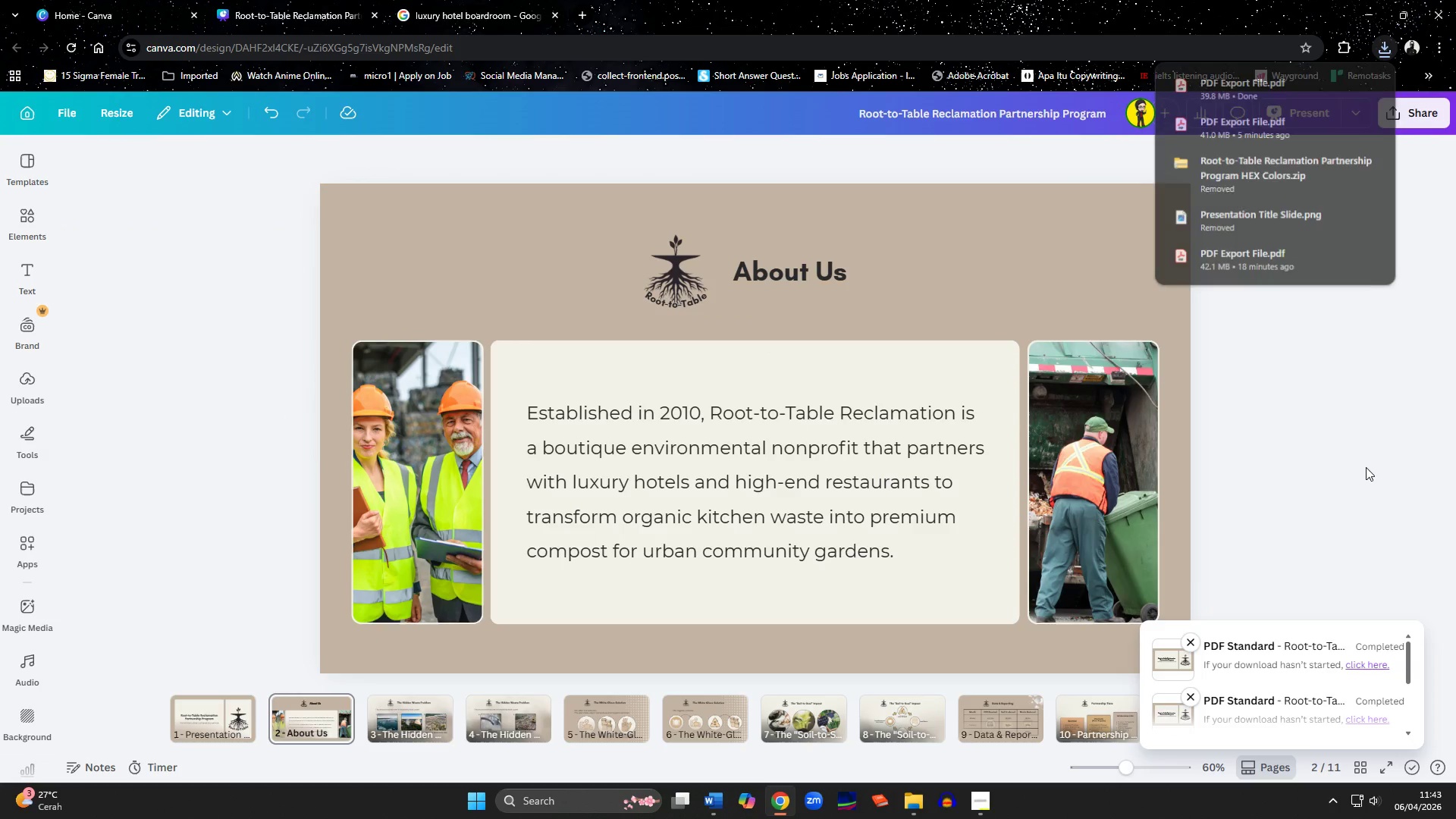 